 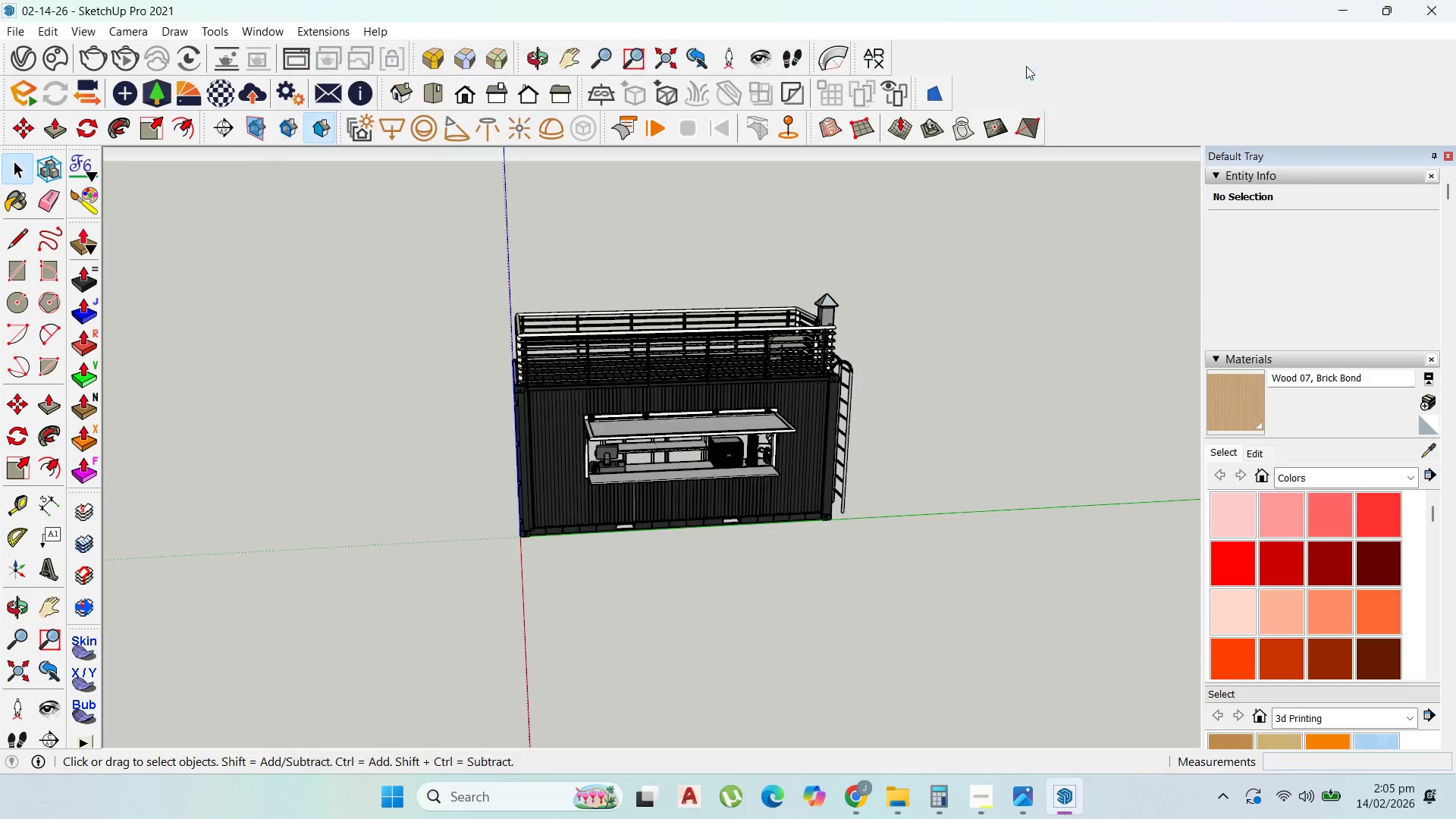 
scroll: coordinate [755, 520], scroll_direction: up, amount: 10.0
 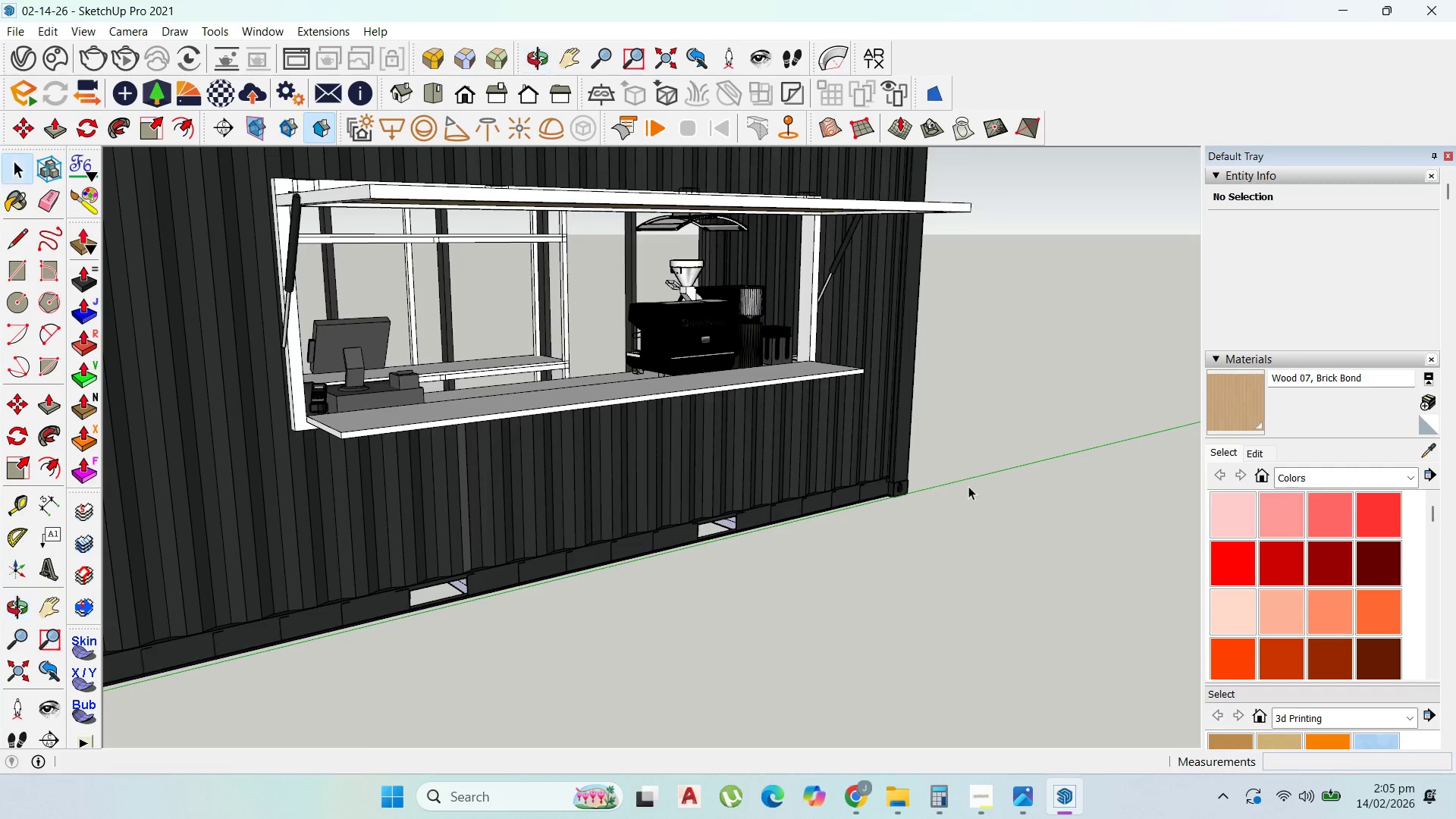 
scroll: coordinate [939, 497], scroll_direction: down, amount: 2.0
 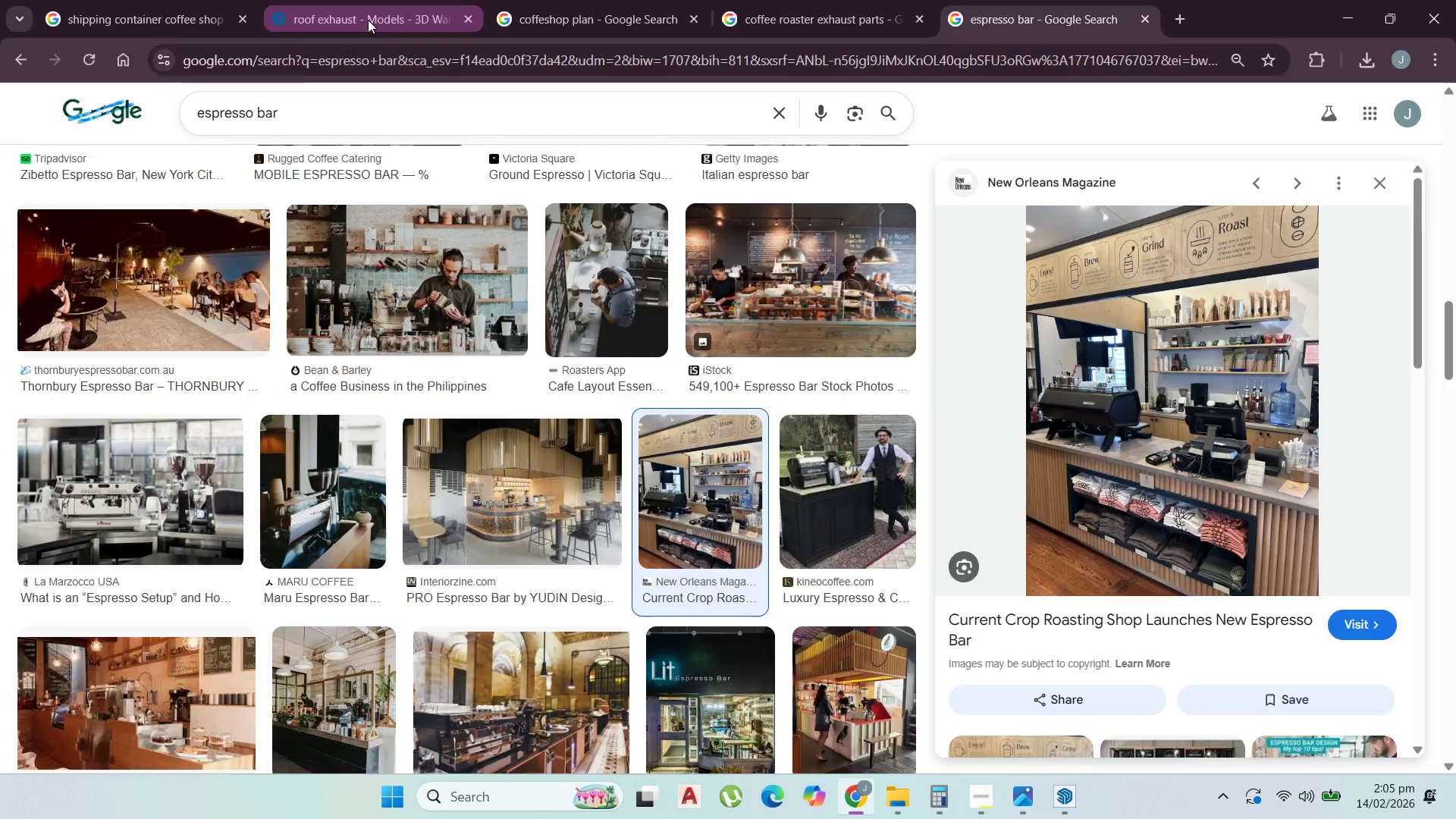 
left_click([324, 20])
 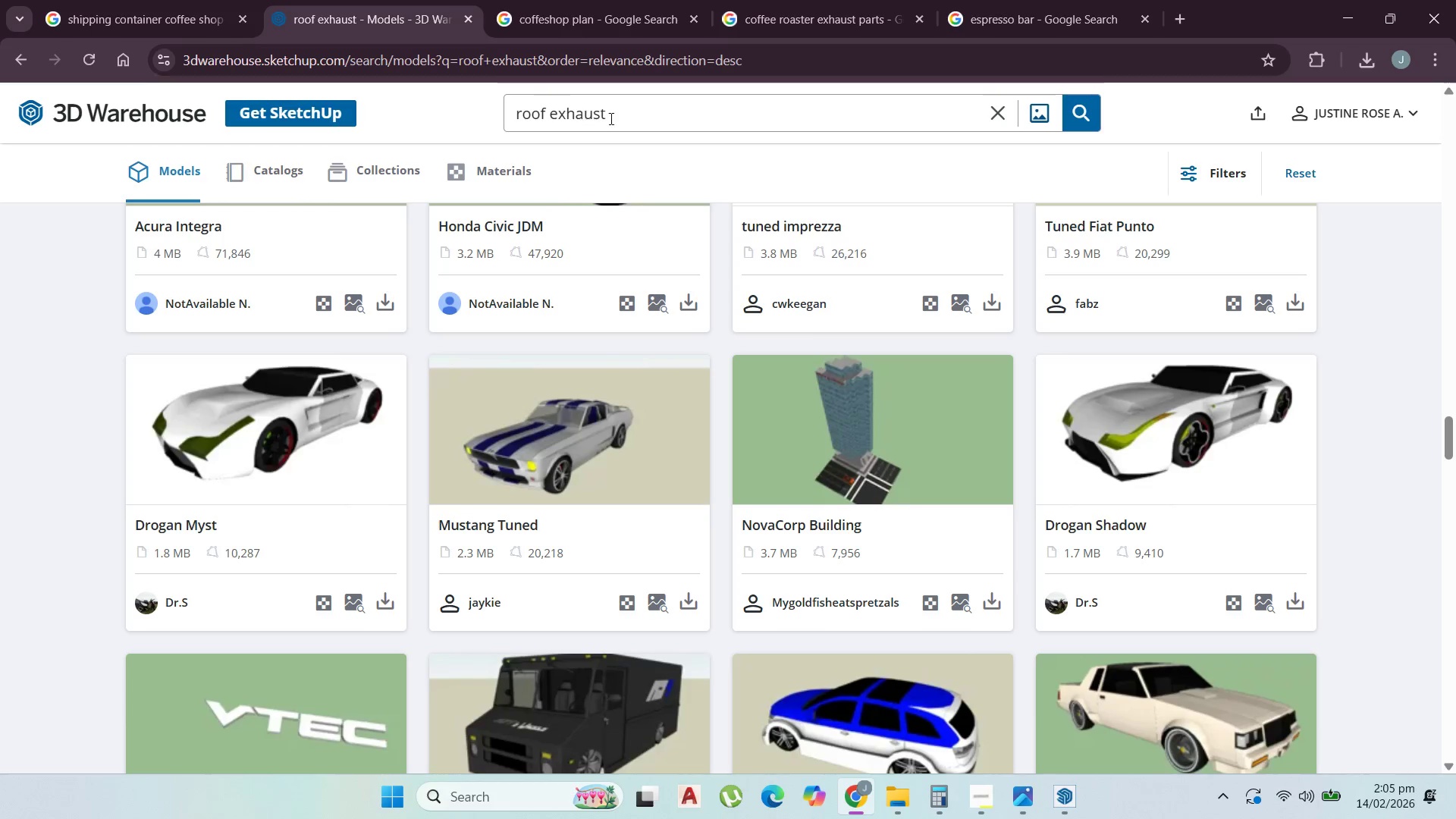 
left_click_drag(start_coordinate=[623, 109], to_coordinate=[391, 124])
 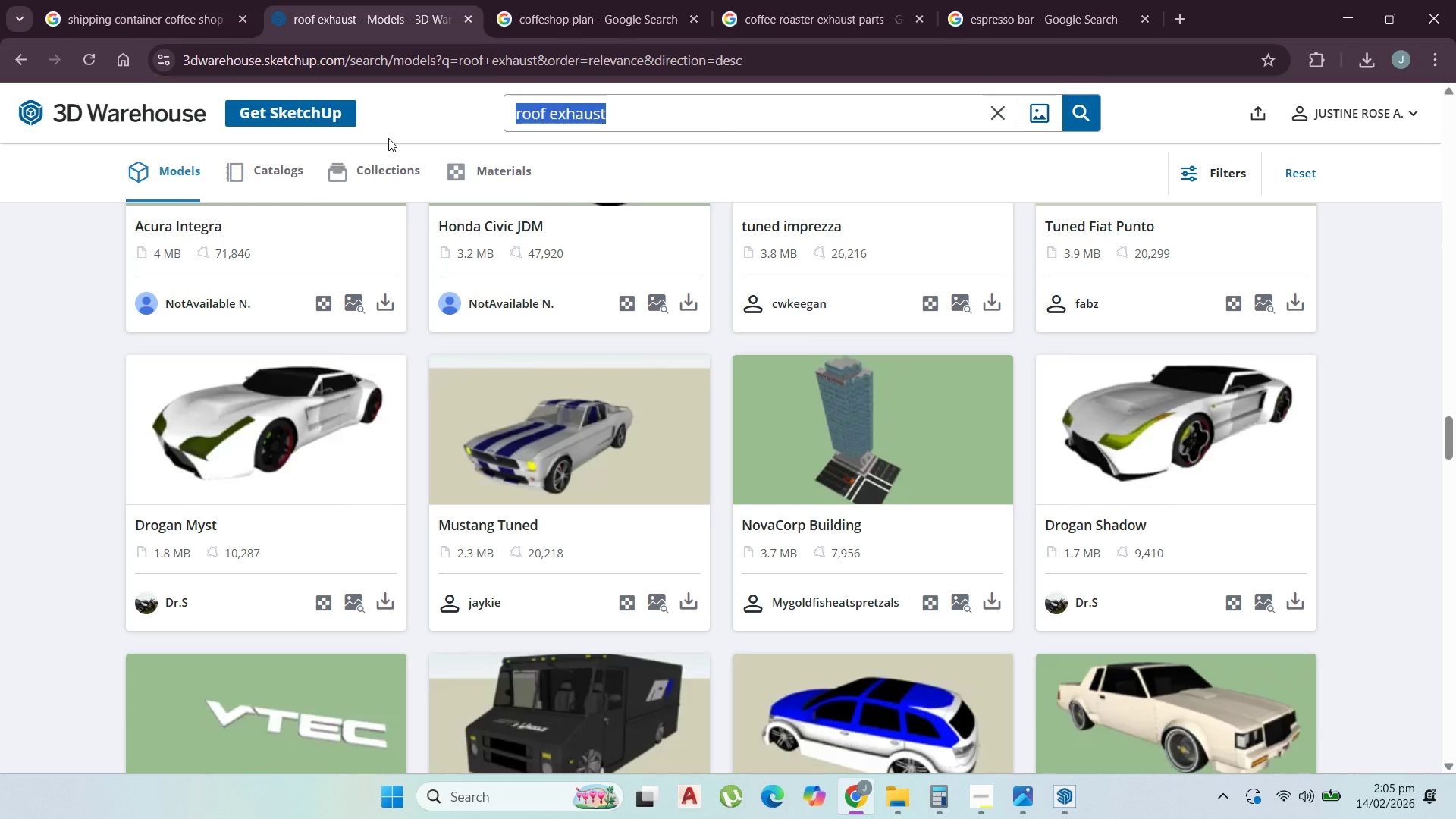 
type(bar )
 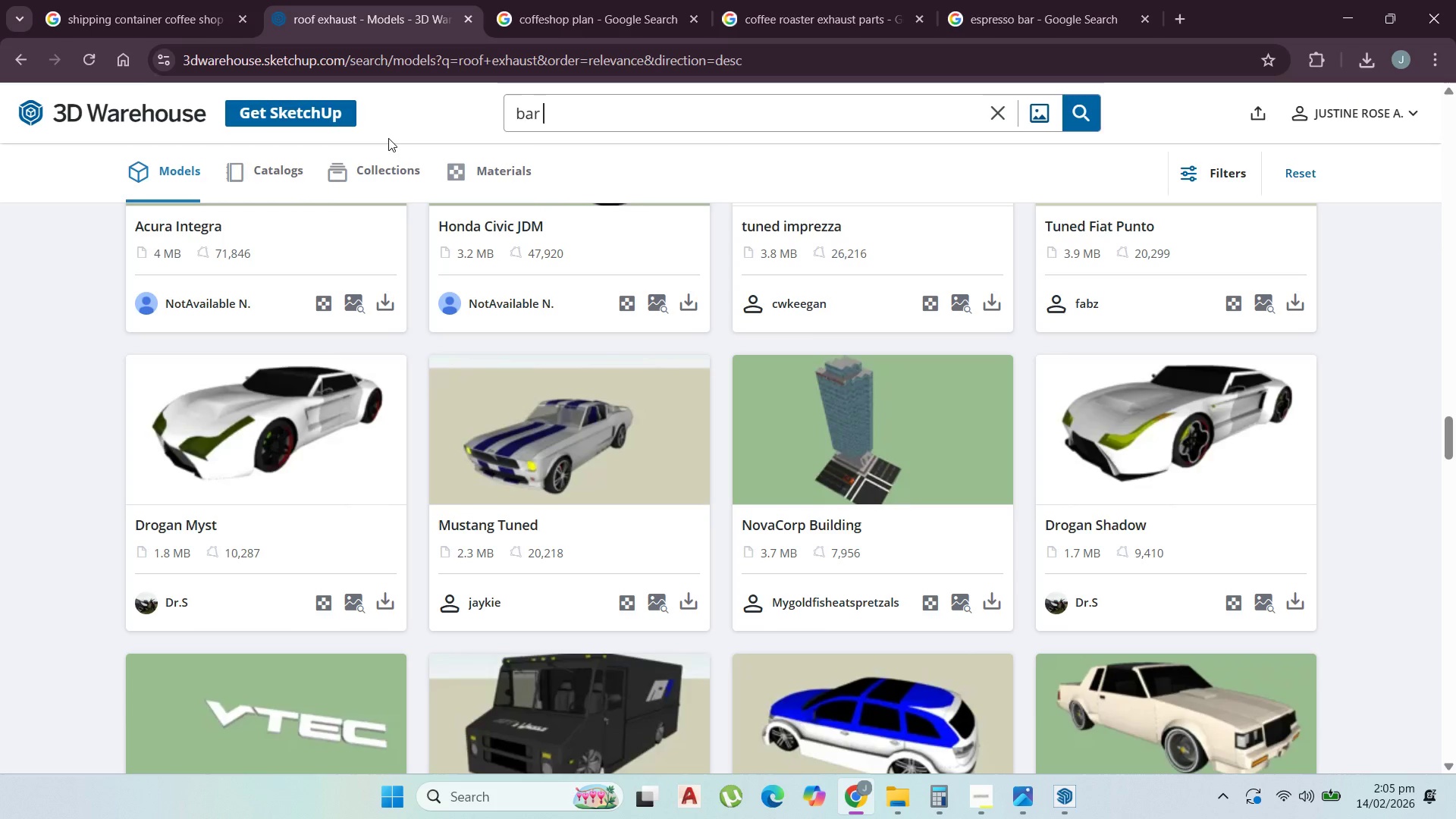 
type(chair)
 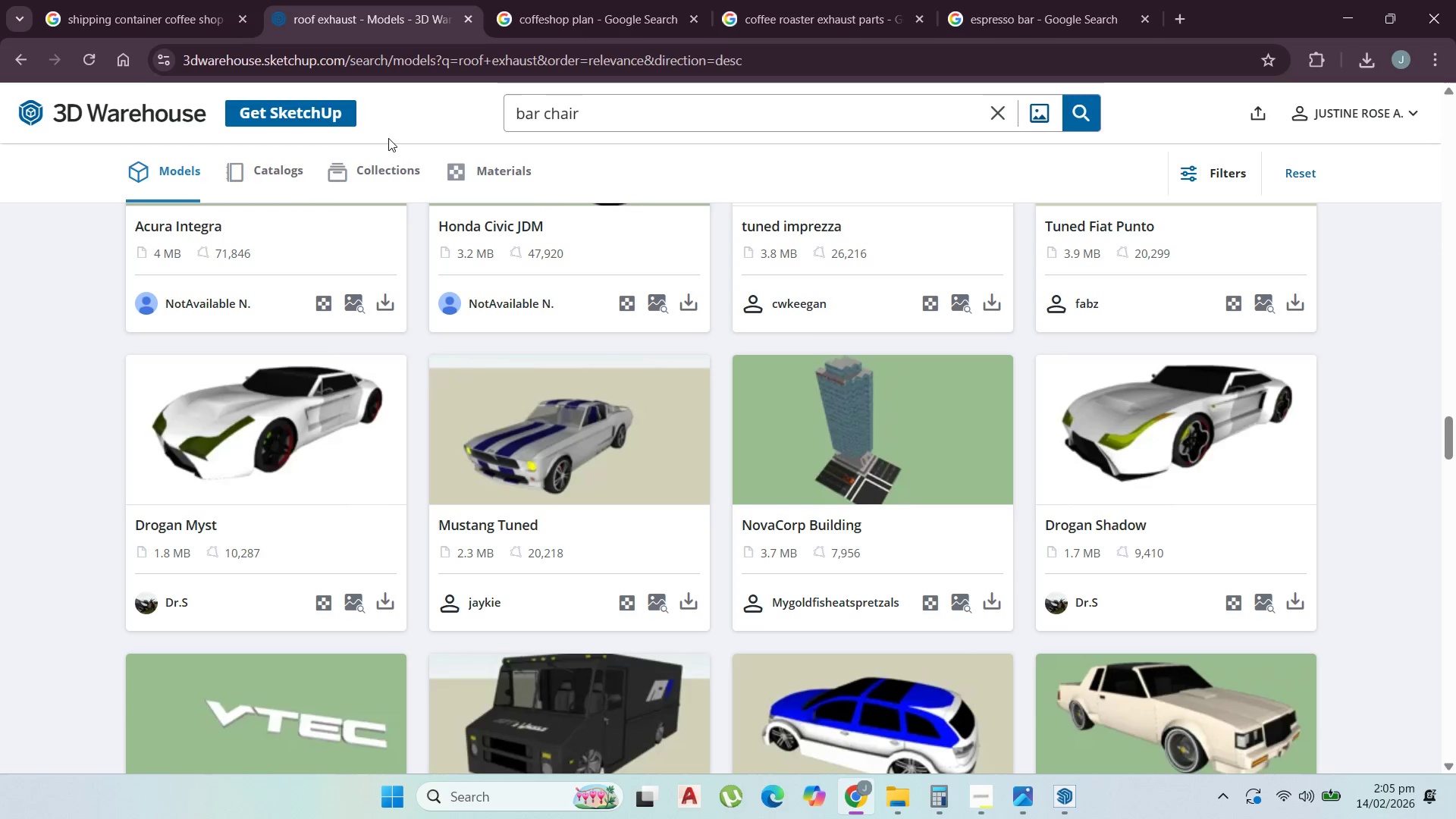 
key(Enter)
 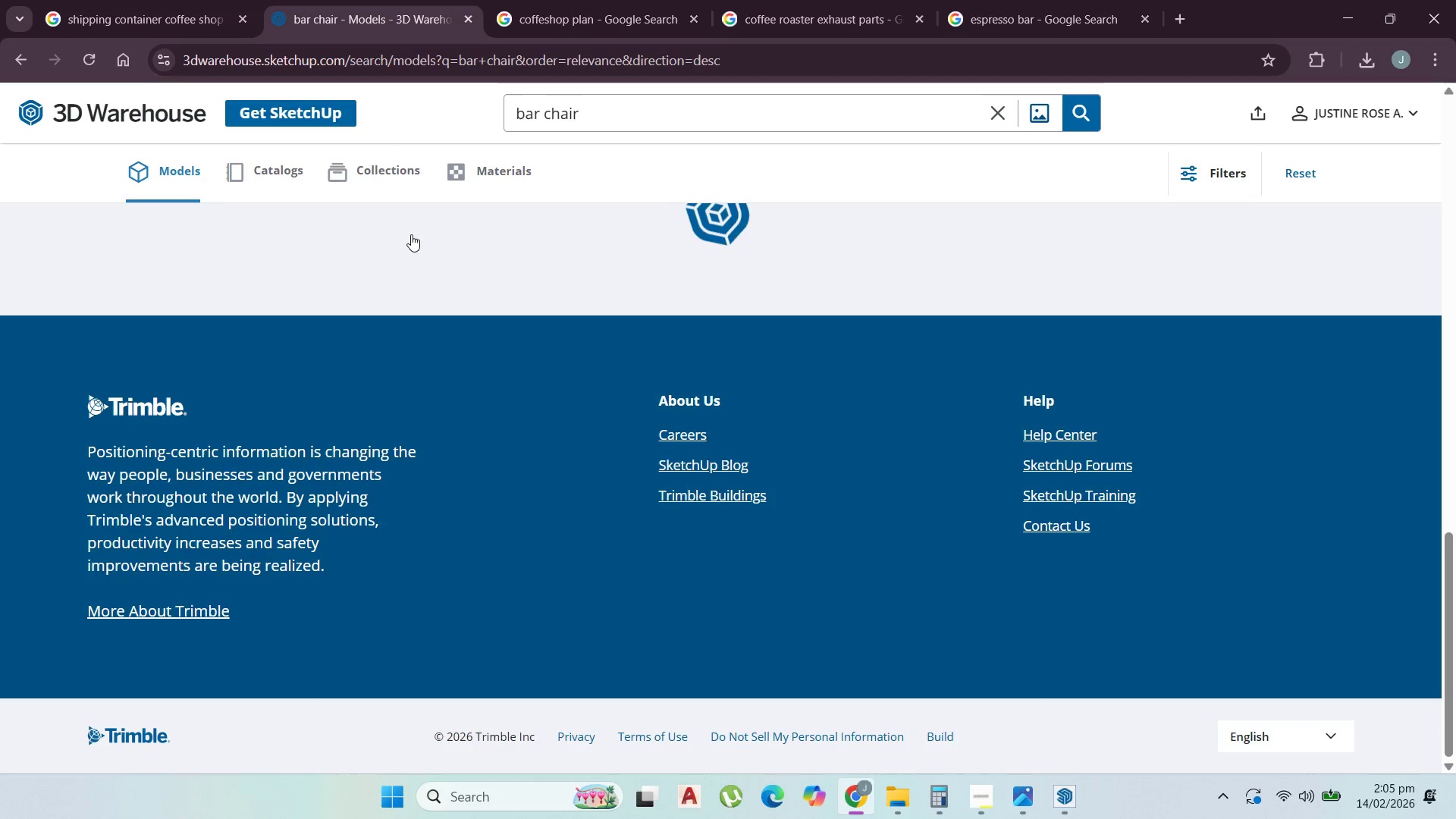 
scroll: coordinate [698, 433], scroll_direction: up, amount: 14.0
 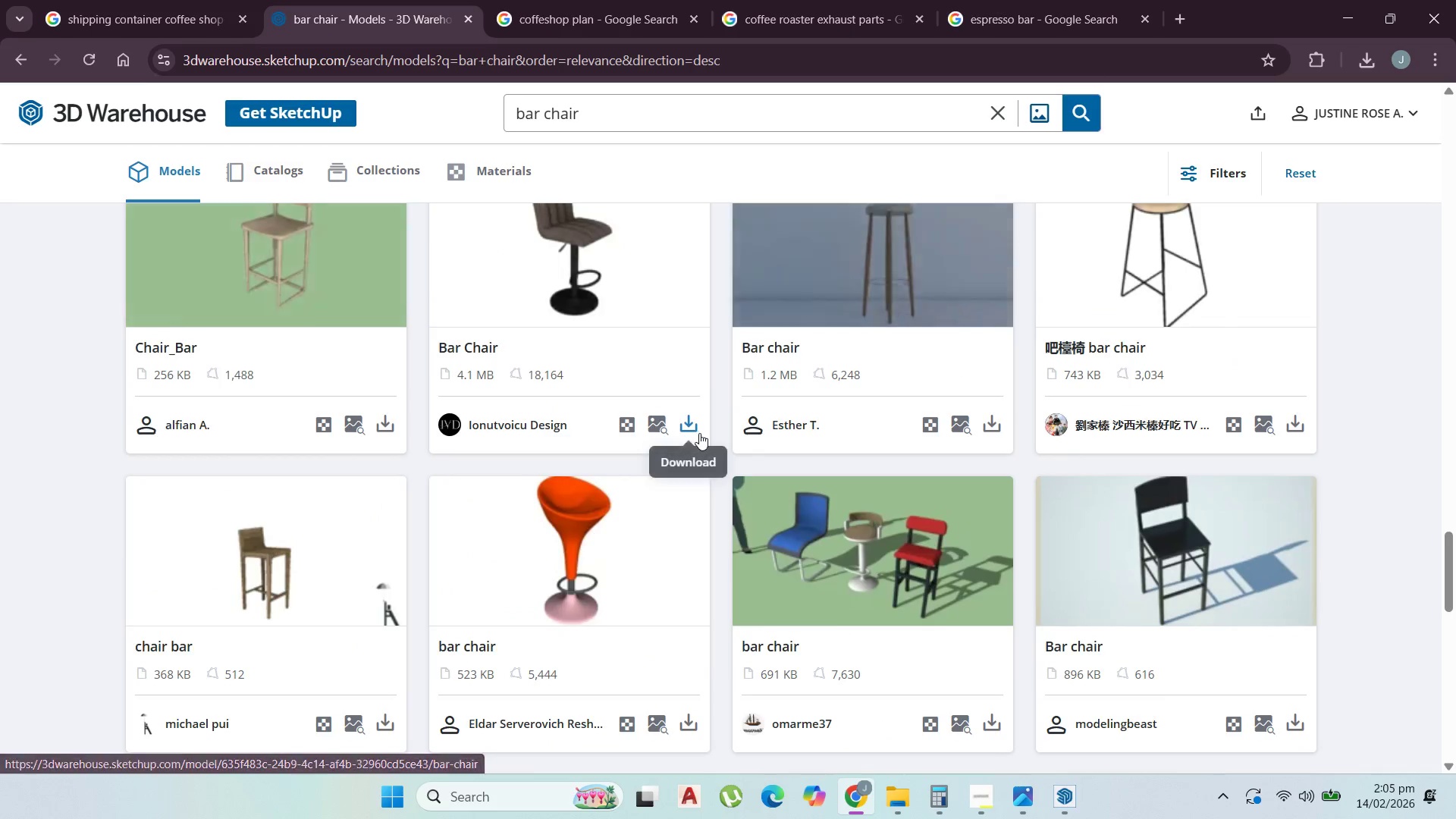 
scroll: coordinate [699, 434], scroll_direction: down, amount: 2.0
 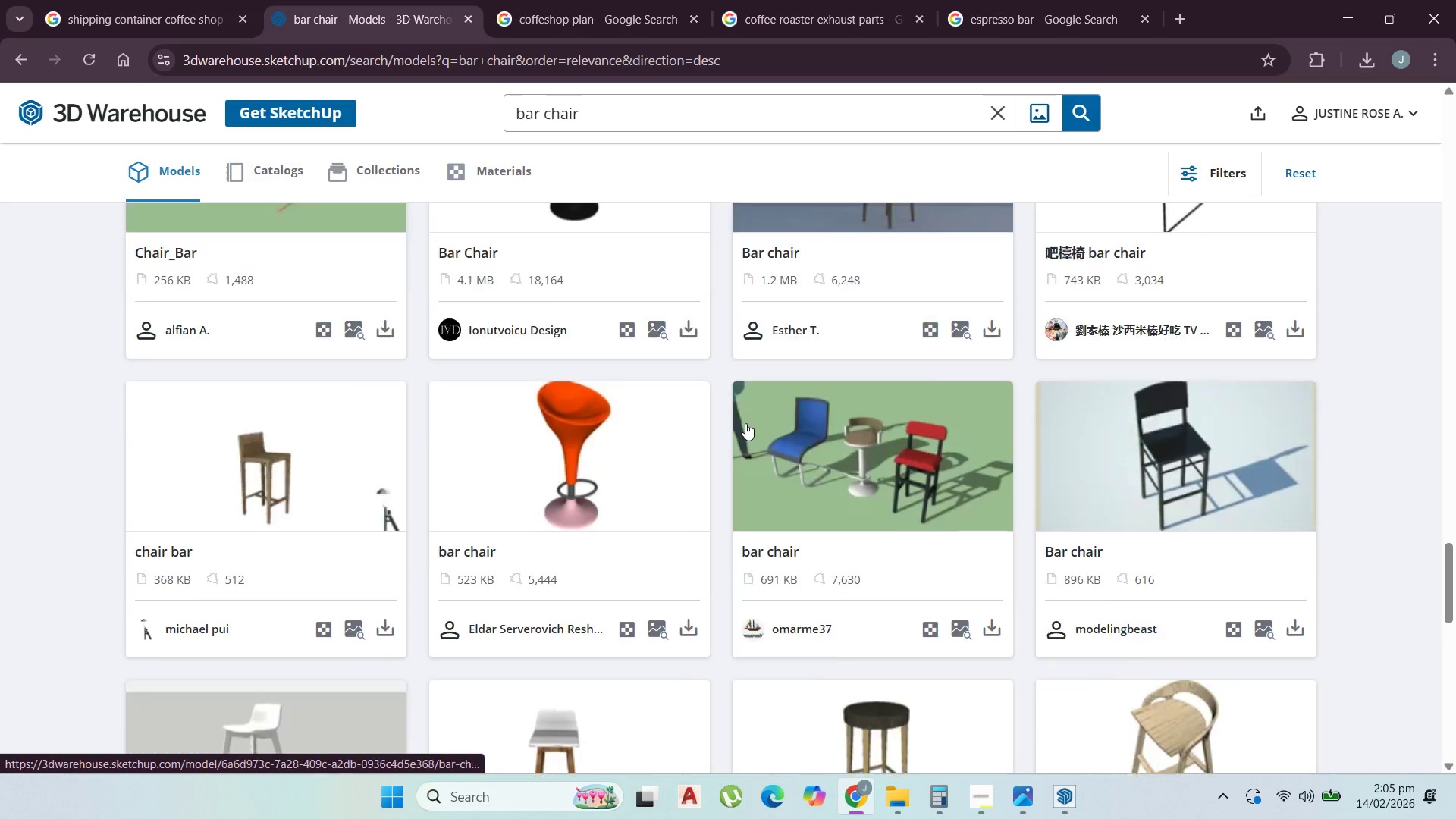 
scroll: coordinate [699, 434], scroll_direction: up, amount: 1.0
 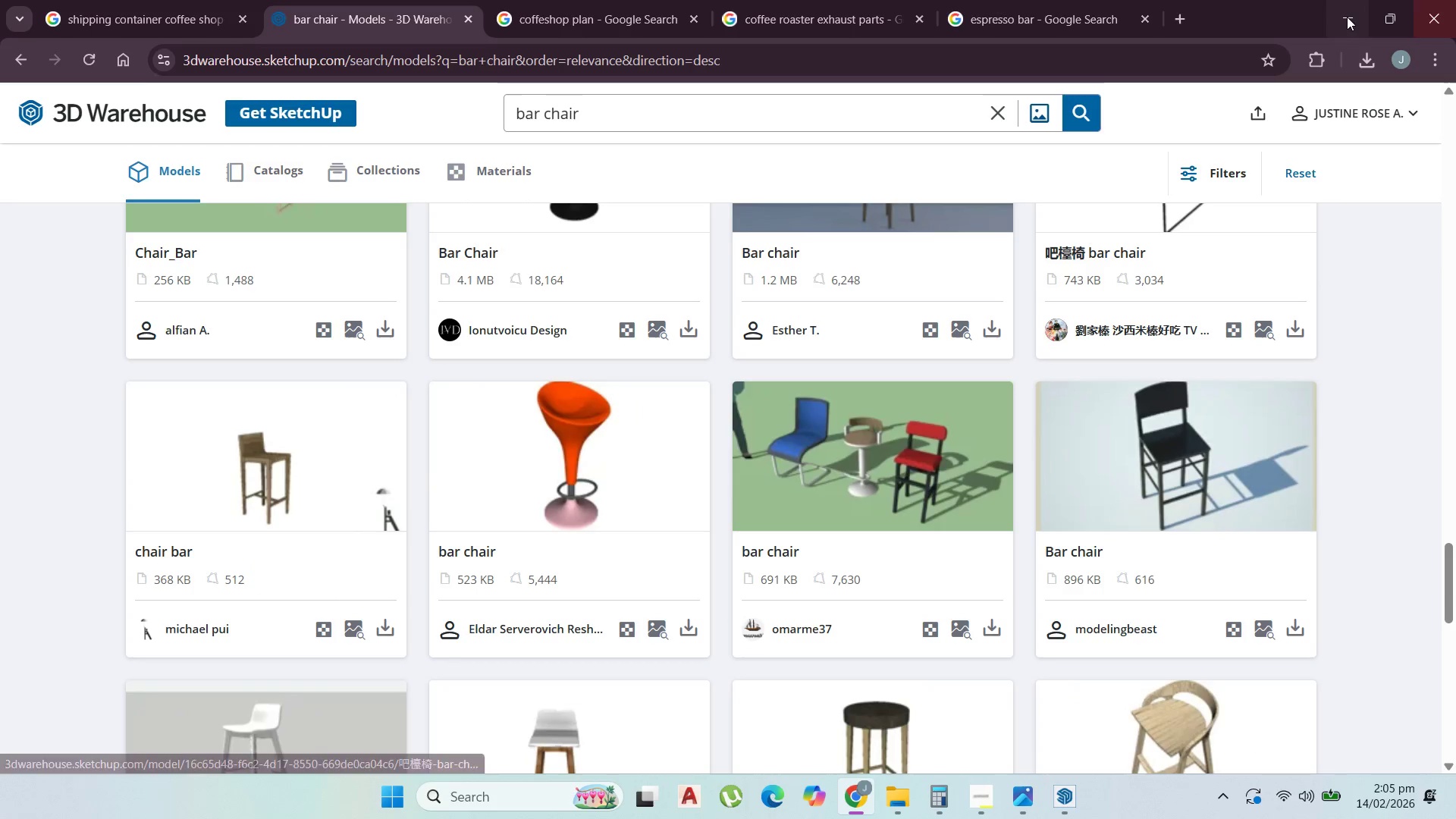 
left_click([1345, 16])
 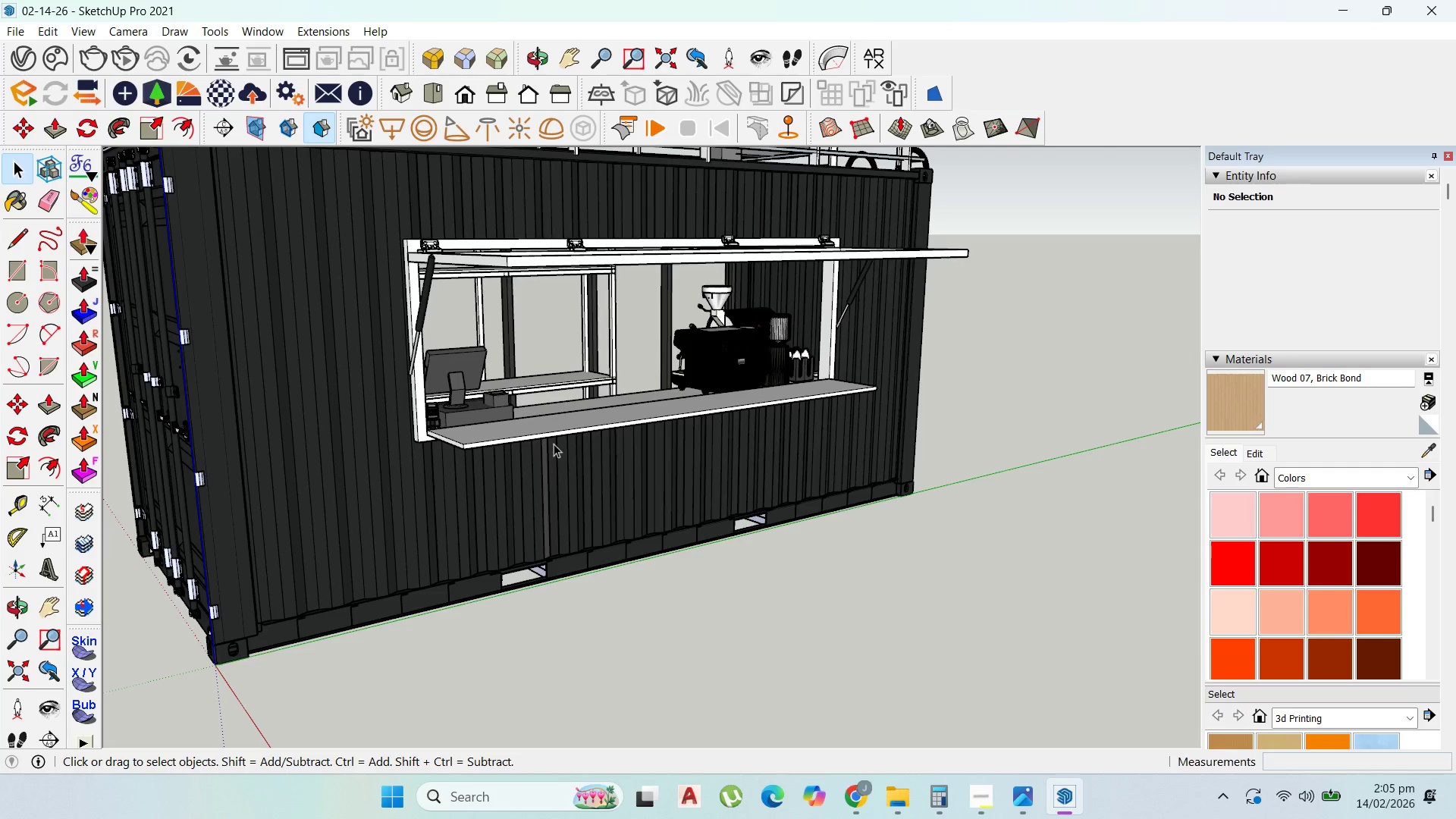 
scroll: coordinate [718, 425], scroll_direction: up, amount: 19.0
 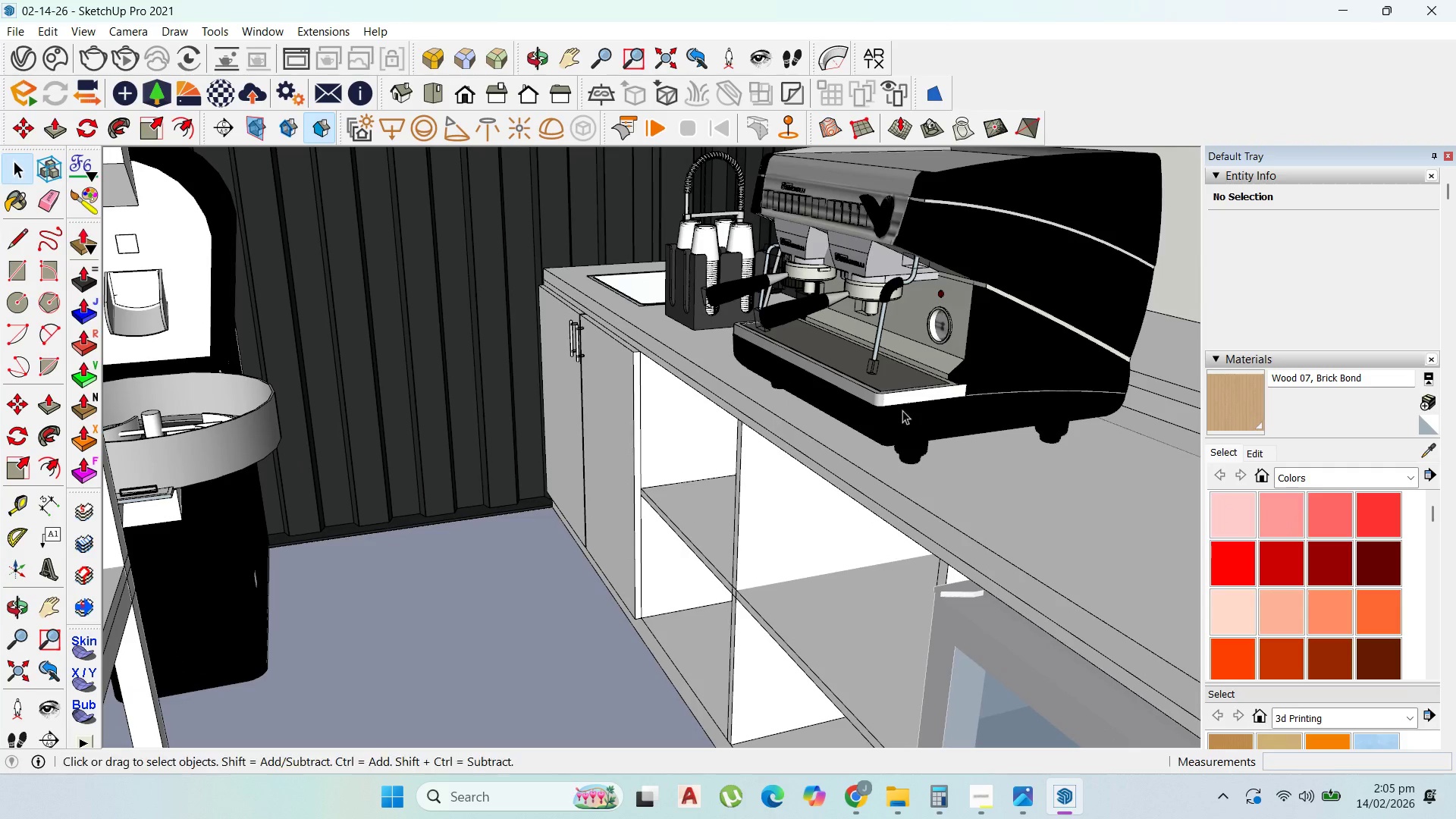 
scroll: coordinate [639, 466], scroll_direction: down, amount: 7.0
 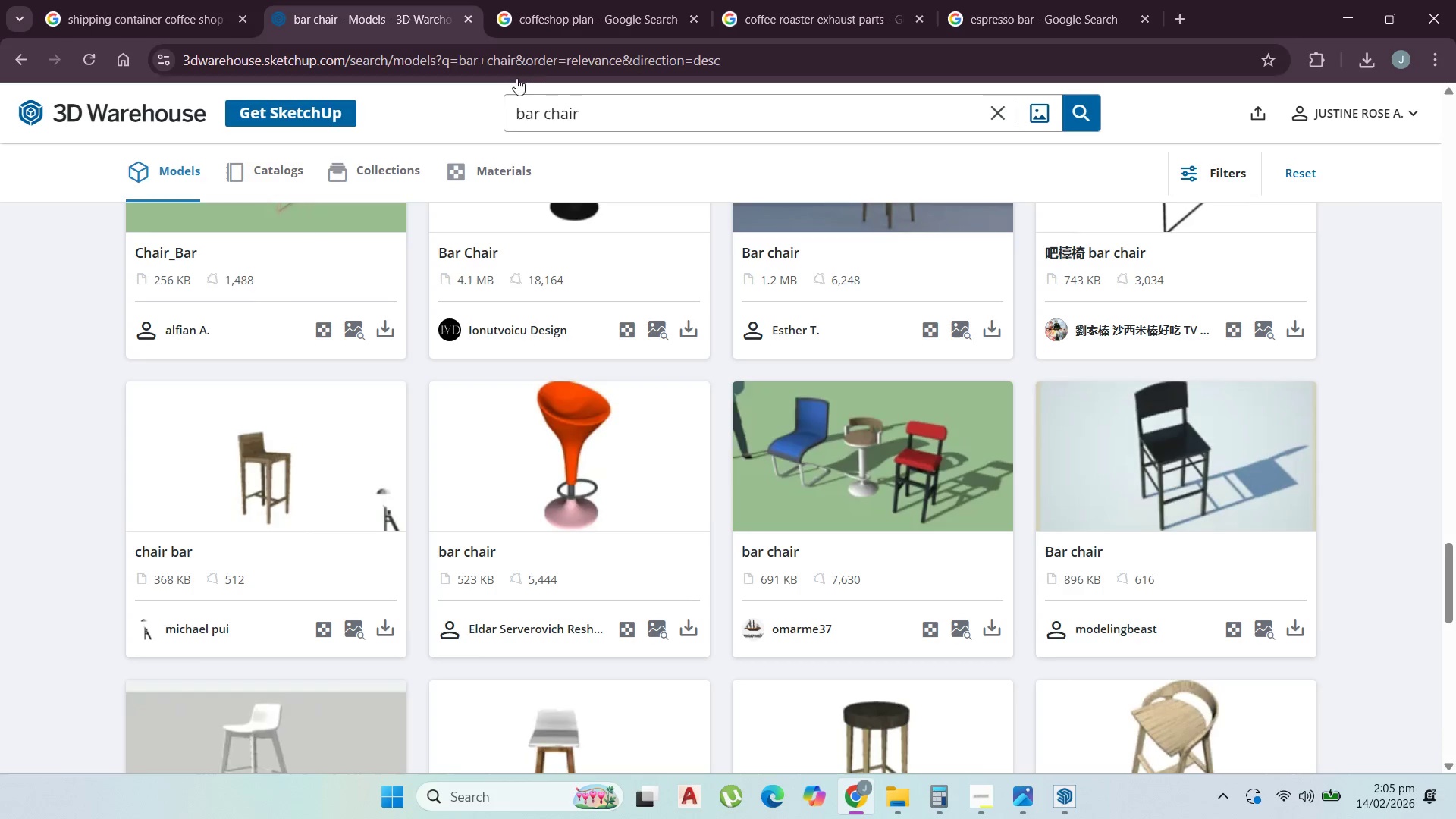 
left_click_drag(start_coordinate=[627, 101], to_coordinate=[417, 85])
 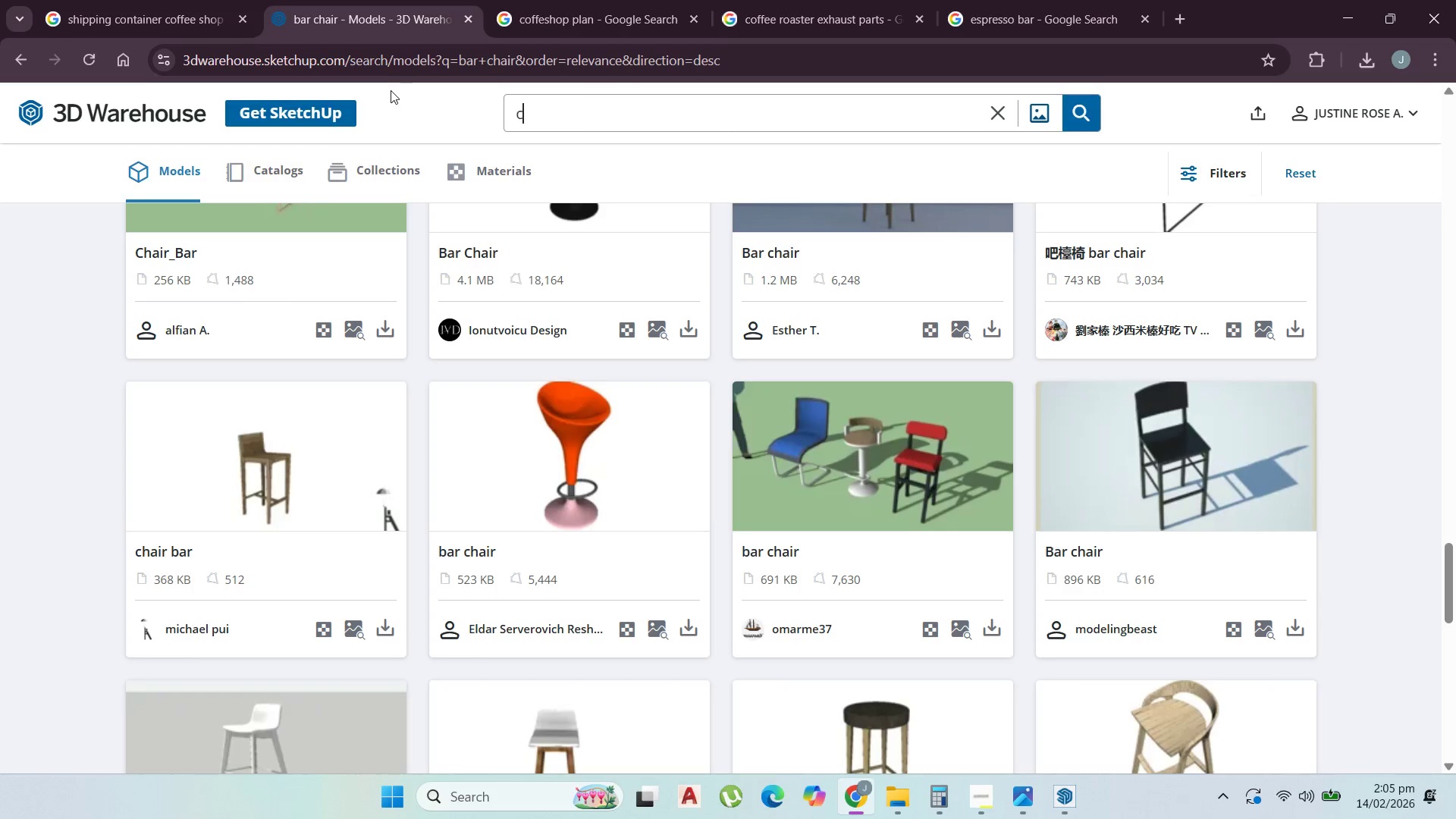 
type(cof)
 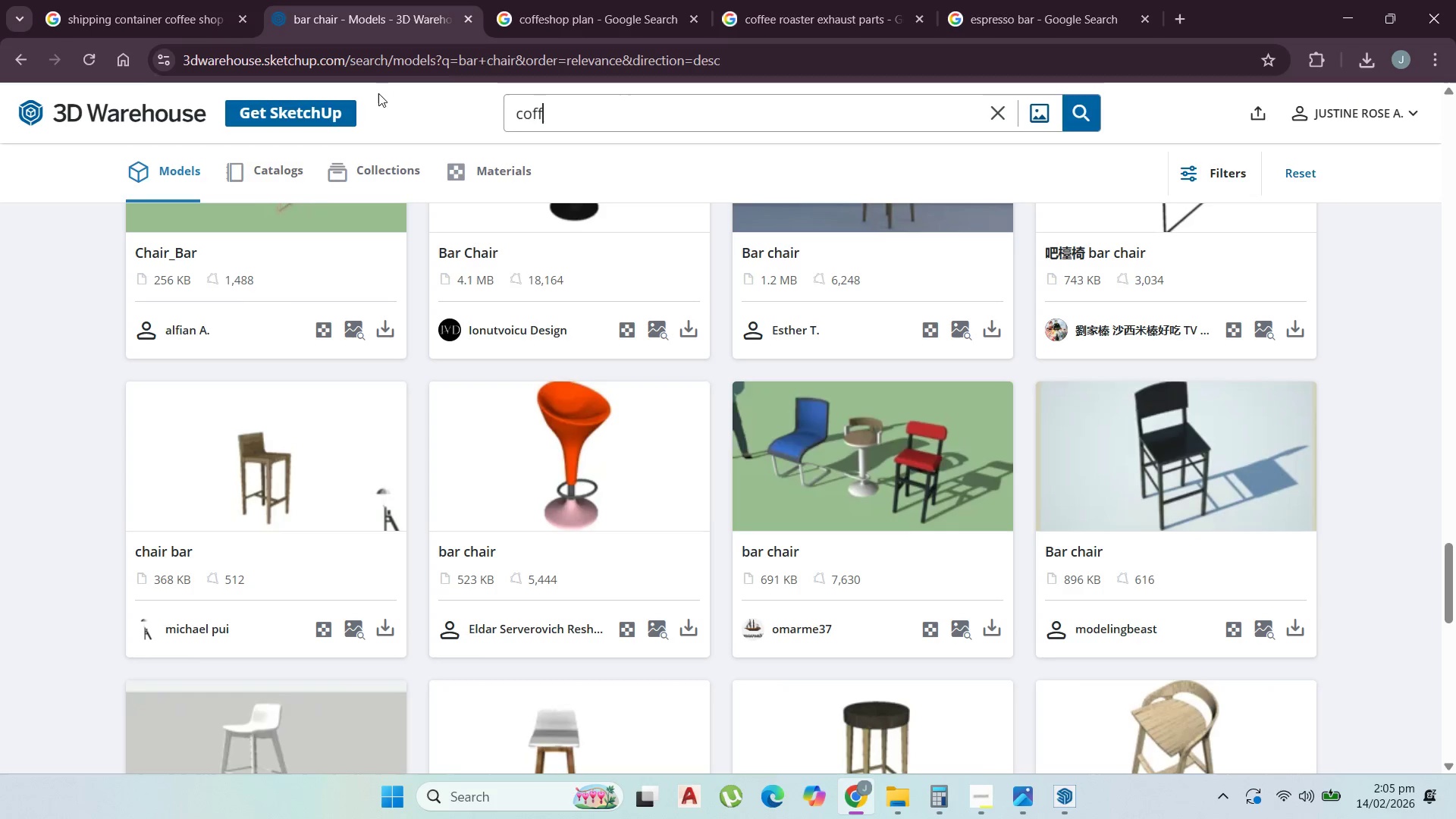 
type(ferr)
key(Backspace)
key(Backspace)
key(Backspace)
key(Backspace)
key(Backspace)
type(fe)
key(Backspace)
type(fe shop)
 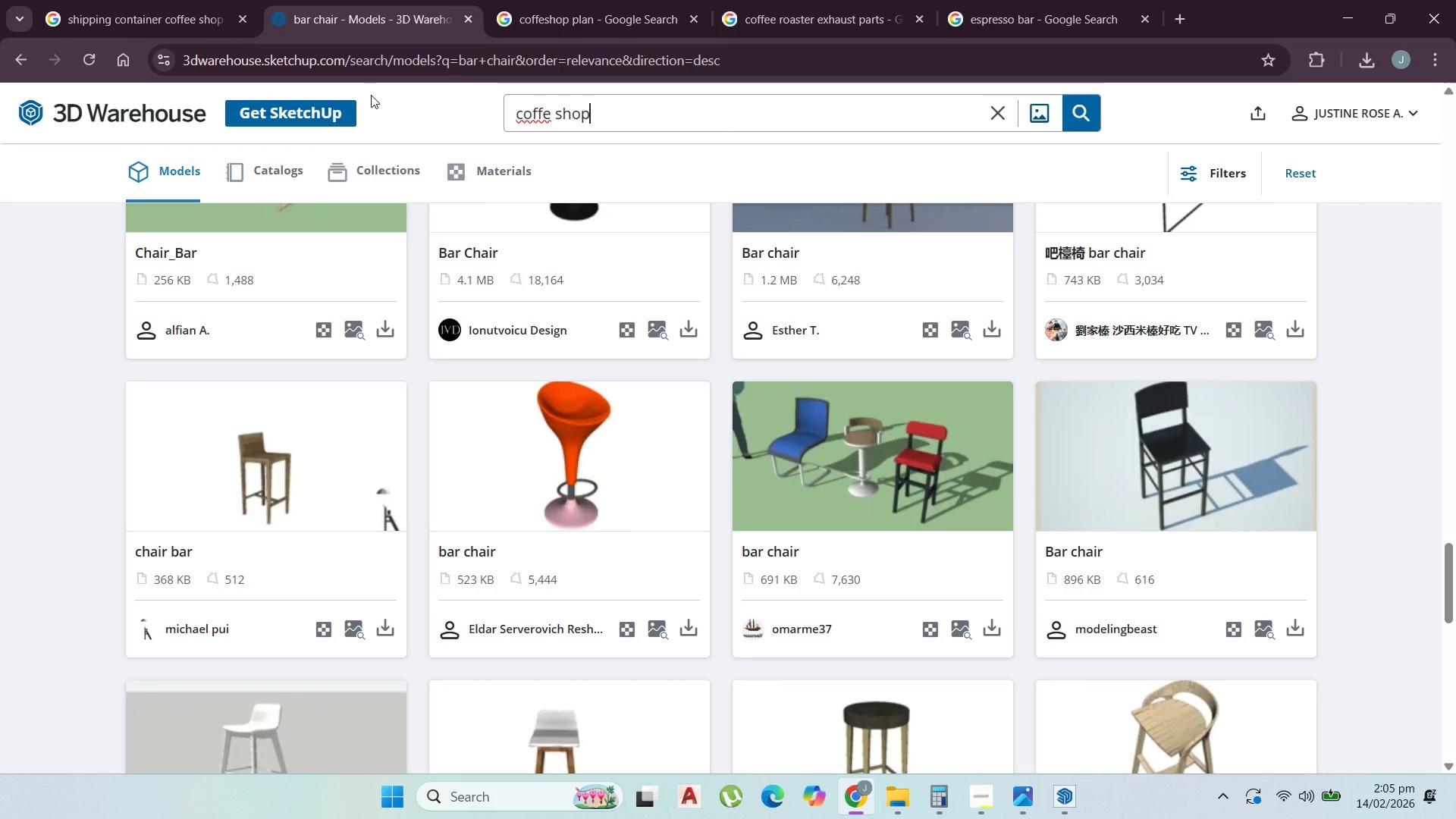 
key(Enter)
 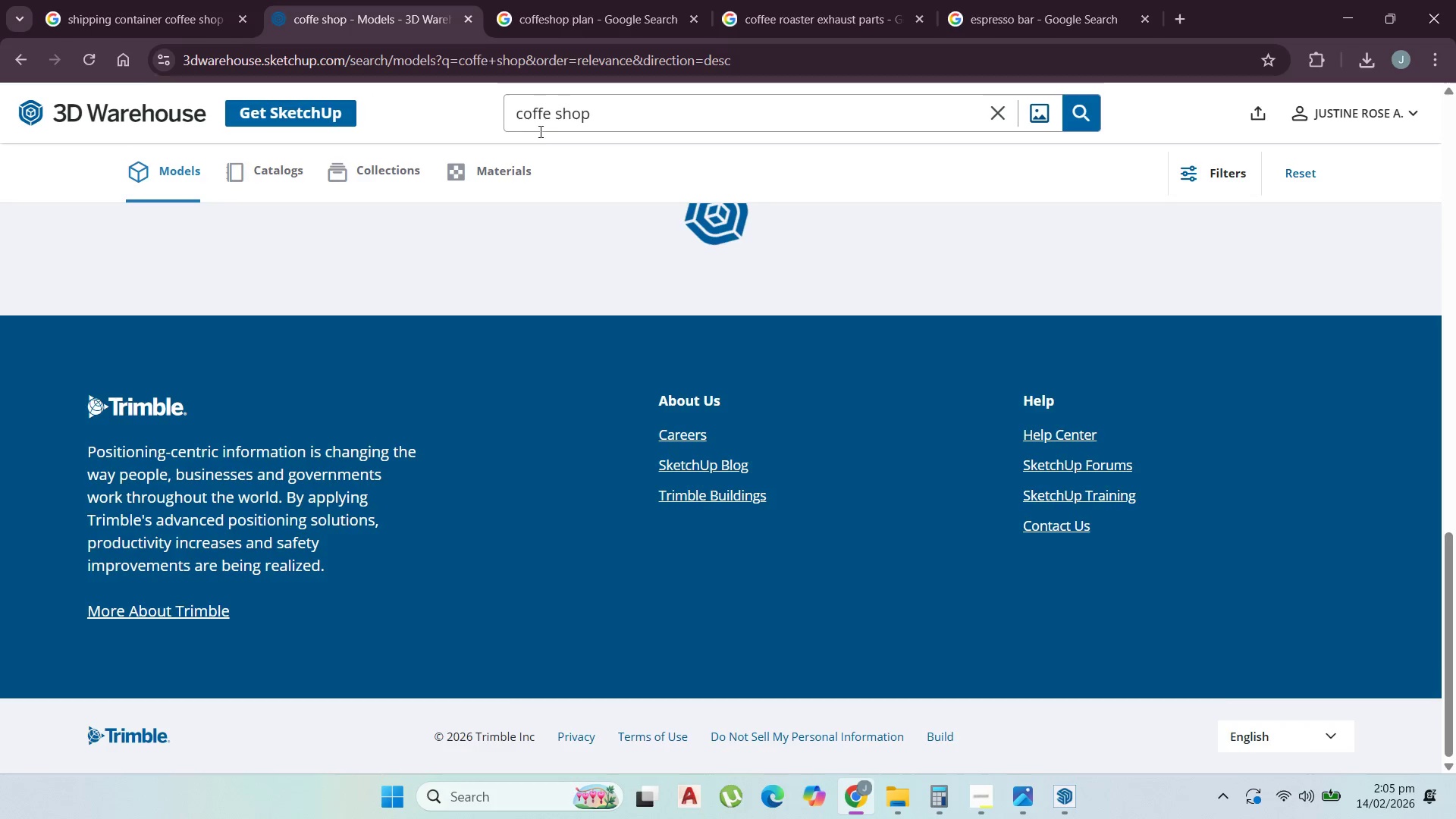 
left_click([550, 119])
 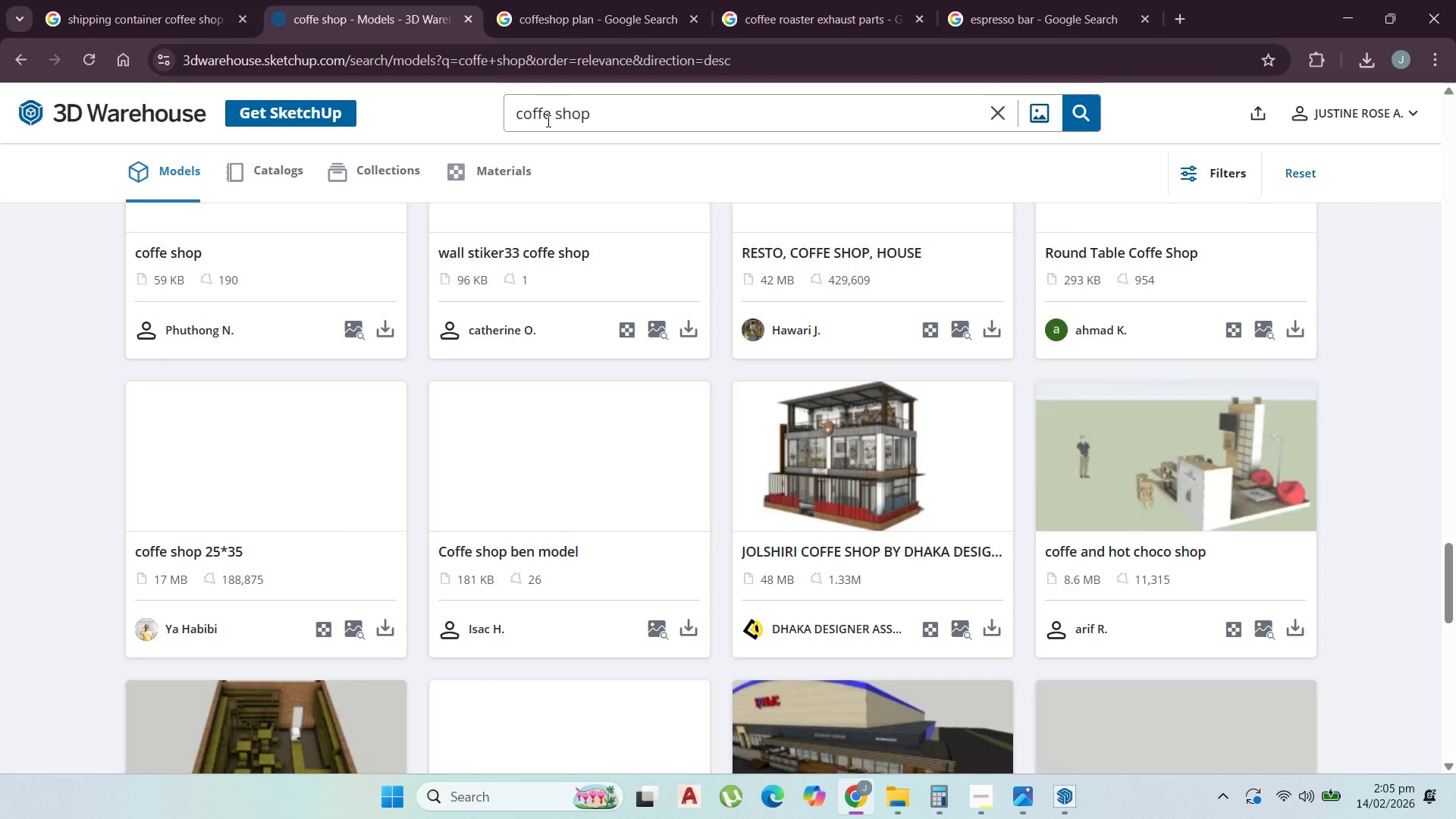 
key(E)
 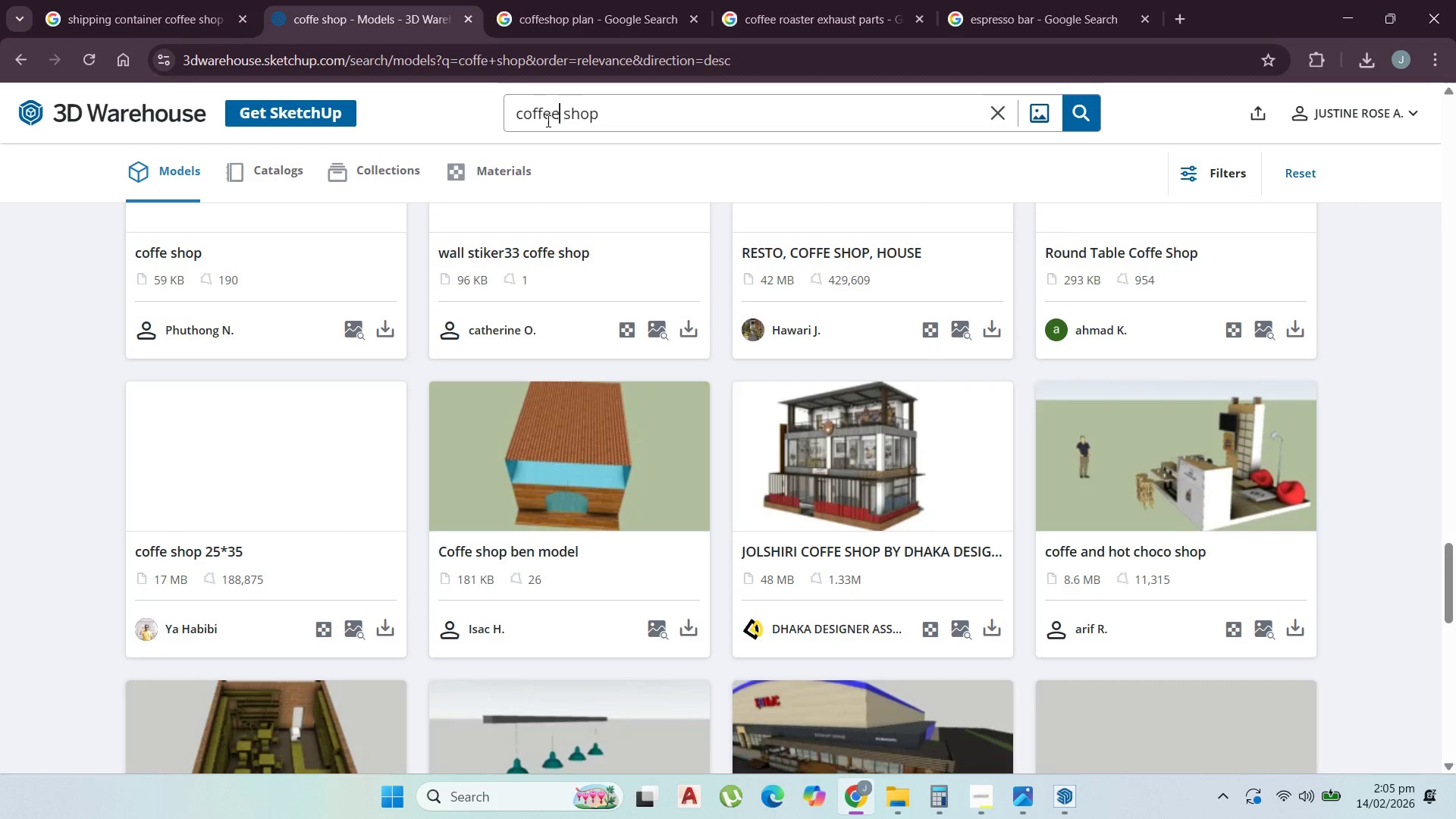 
key(Enter)
 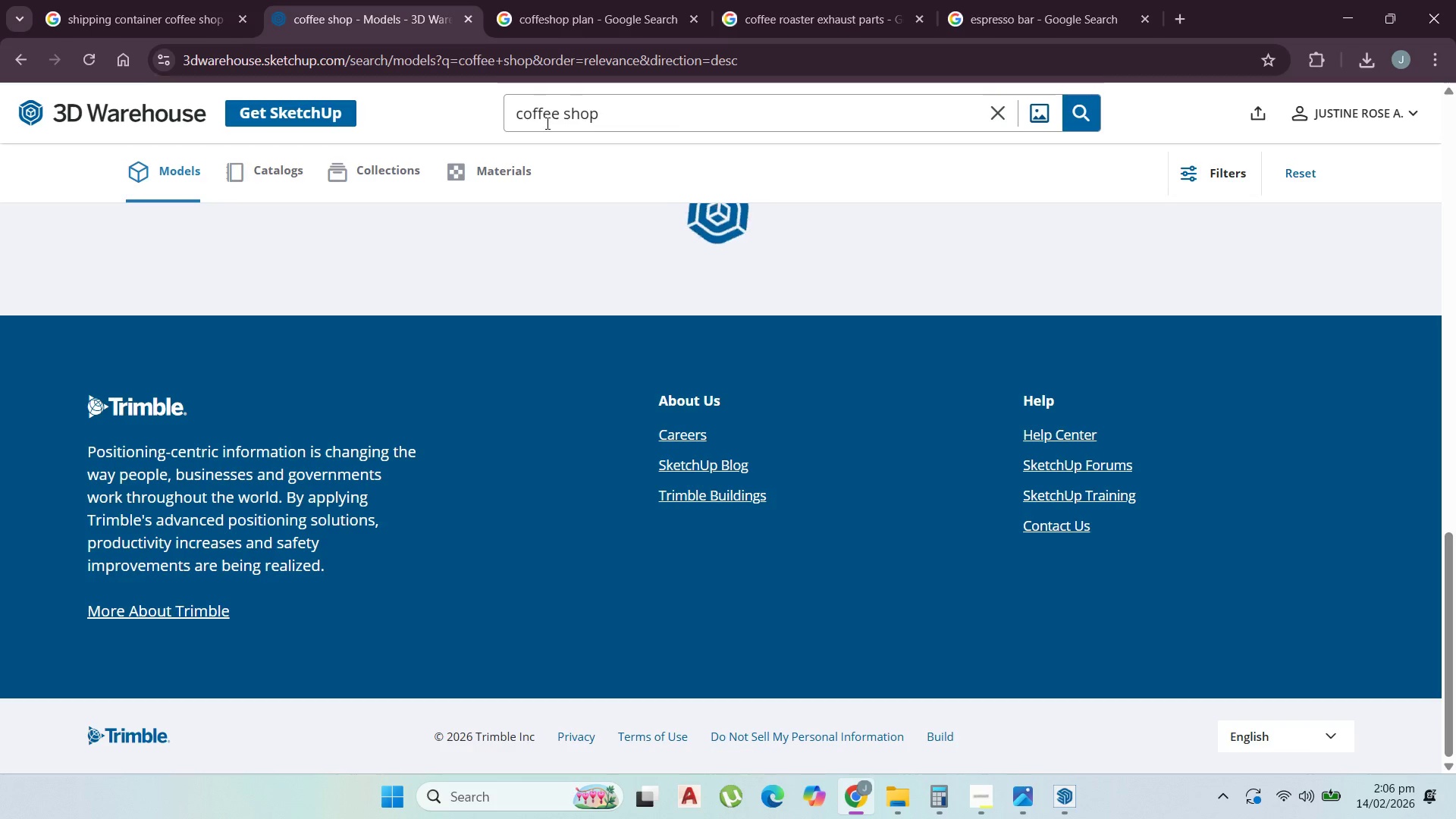 
scroll: coordinate [460, 262], scroll_direction: up, amount: 27.0
 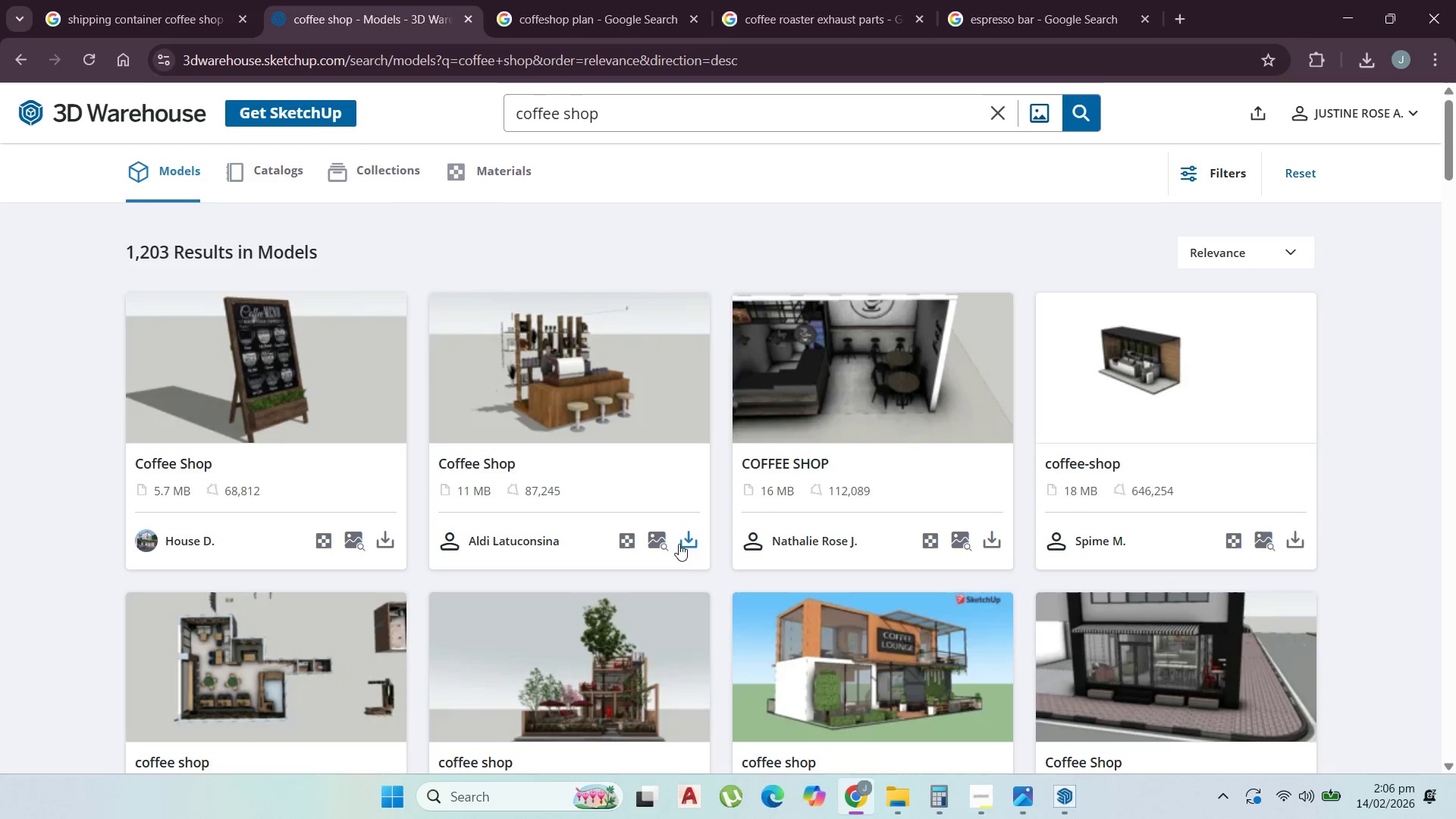 
left_click([687, 544])
 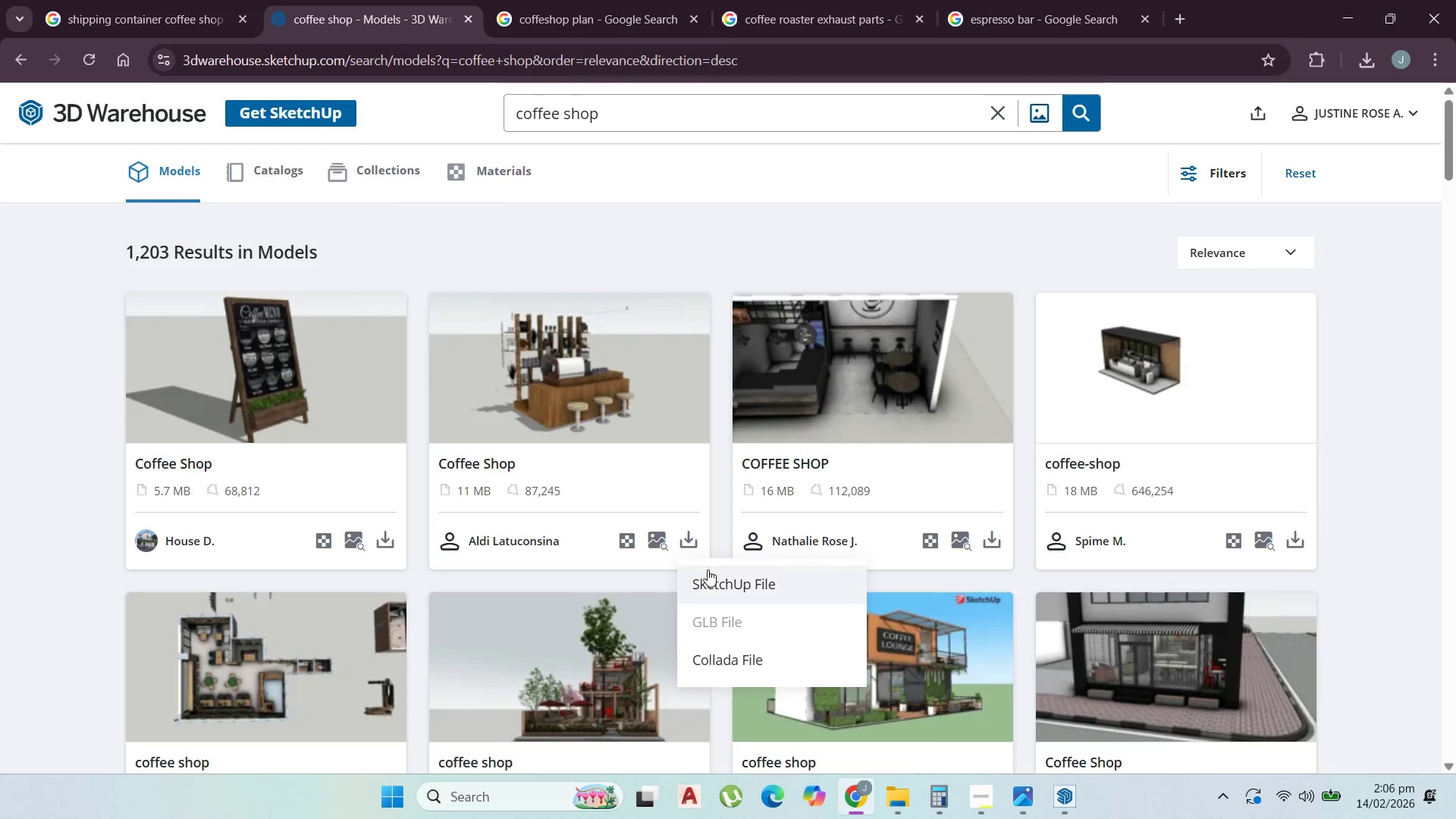 
left_click([712, 584])
 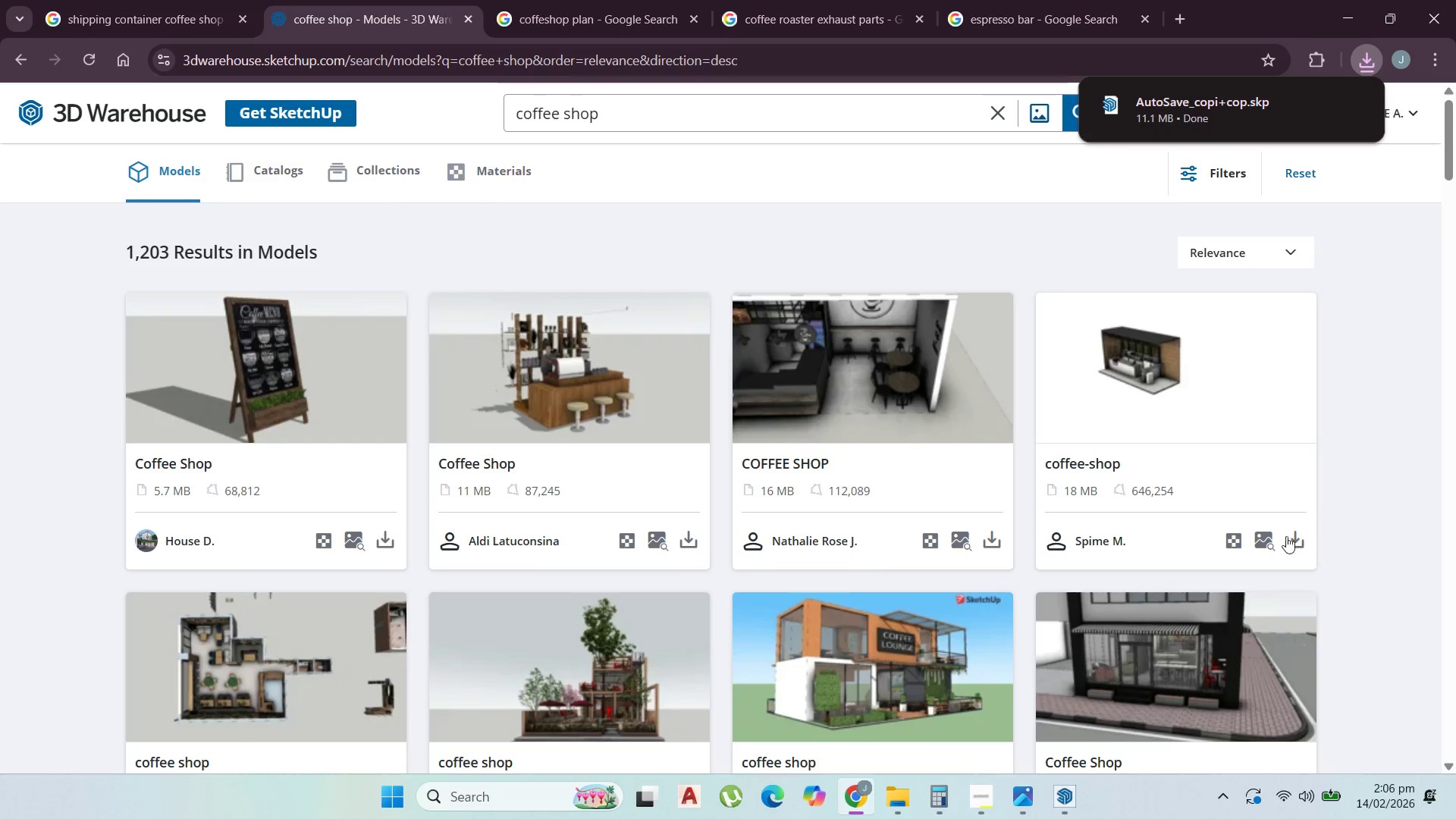 
wait(7.7)
 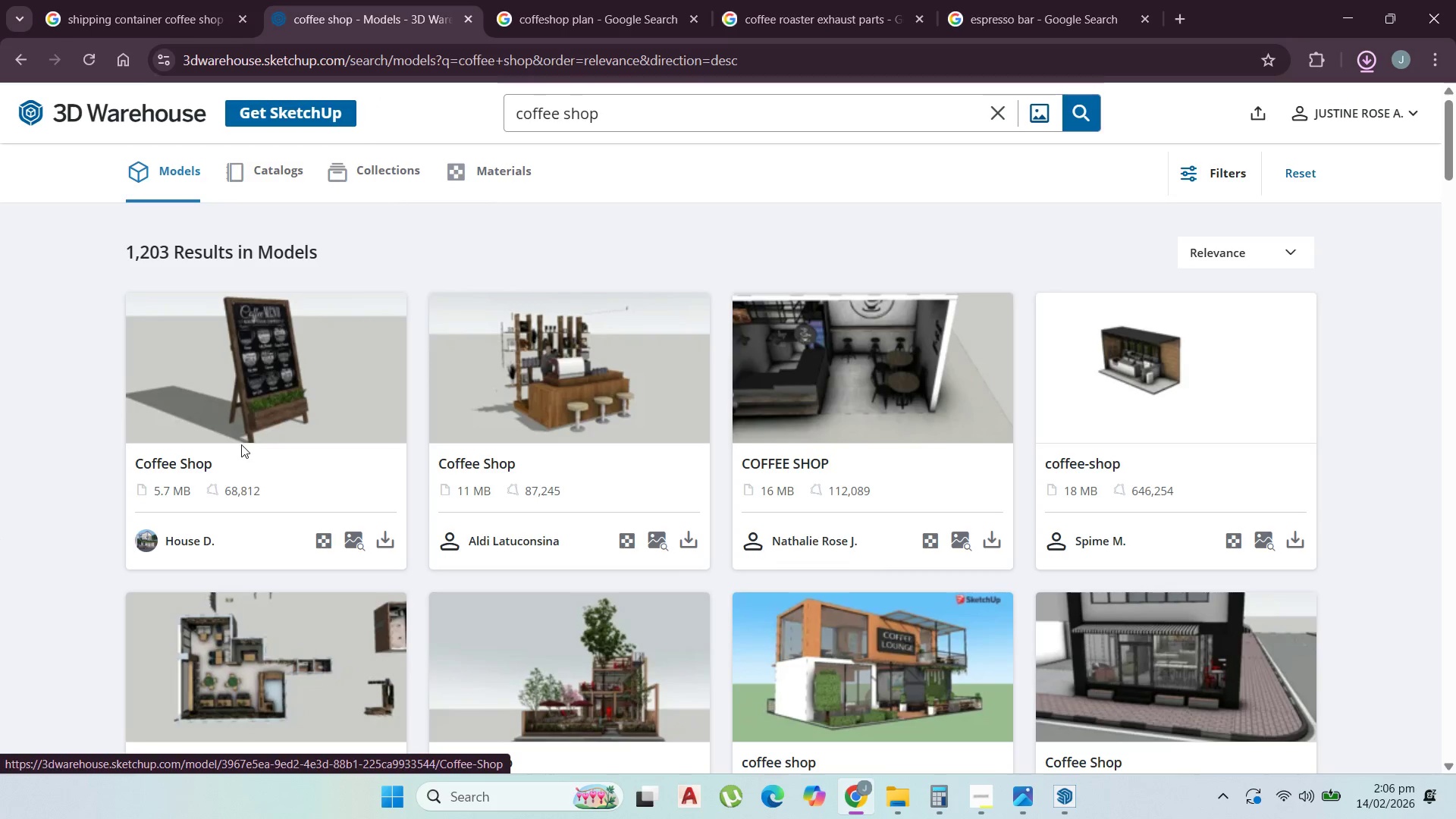 
left_click([1267, 111])
 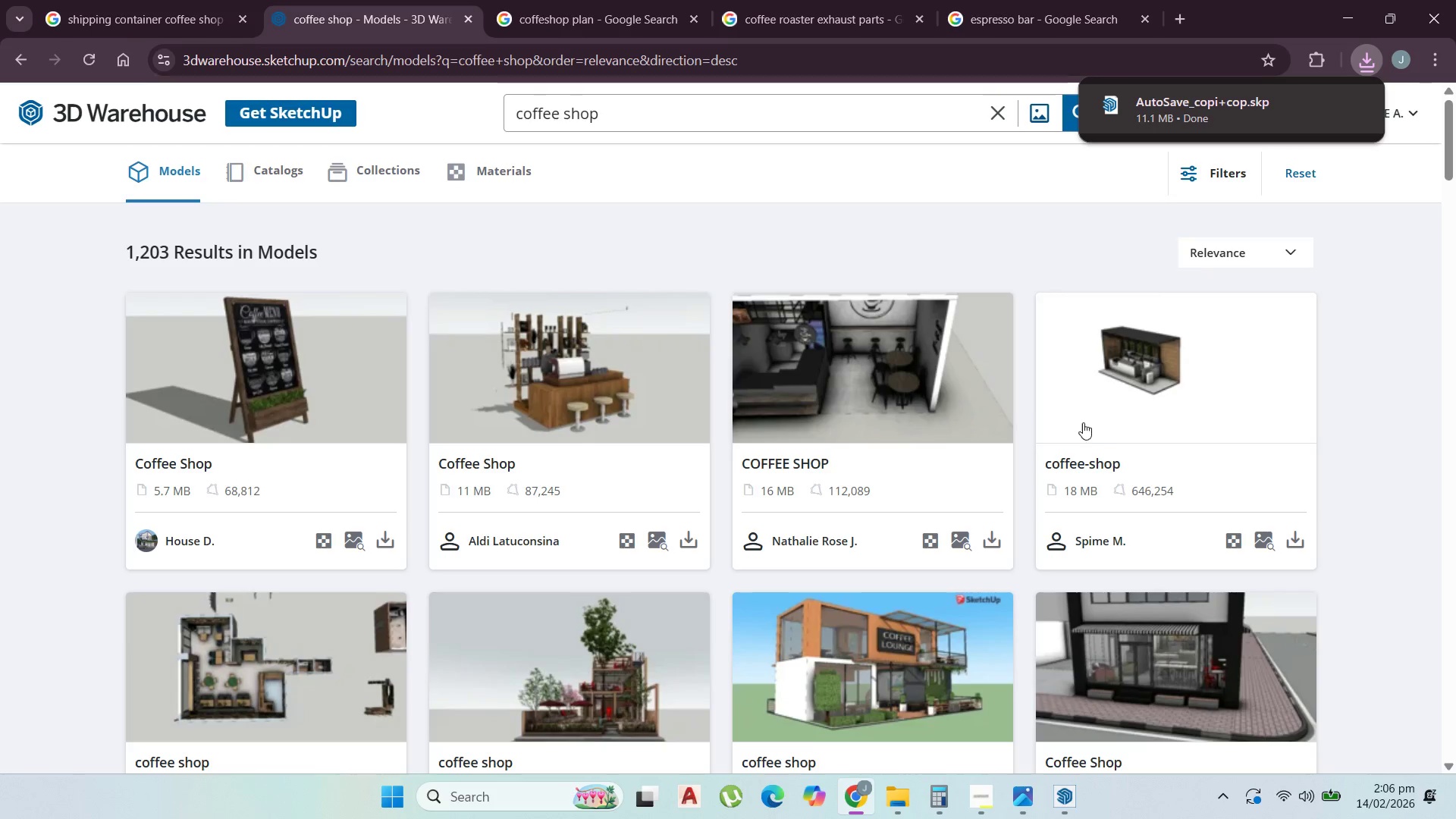 
scroll: coordinate [526, 606], scroll_direction: down, amount: 6.0
 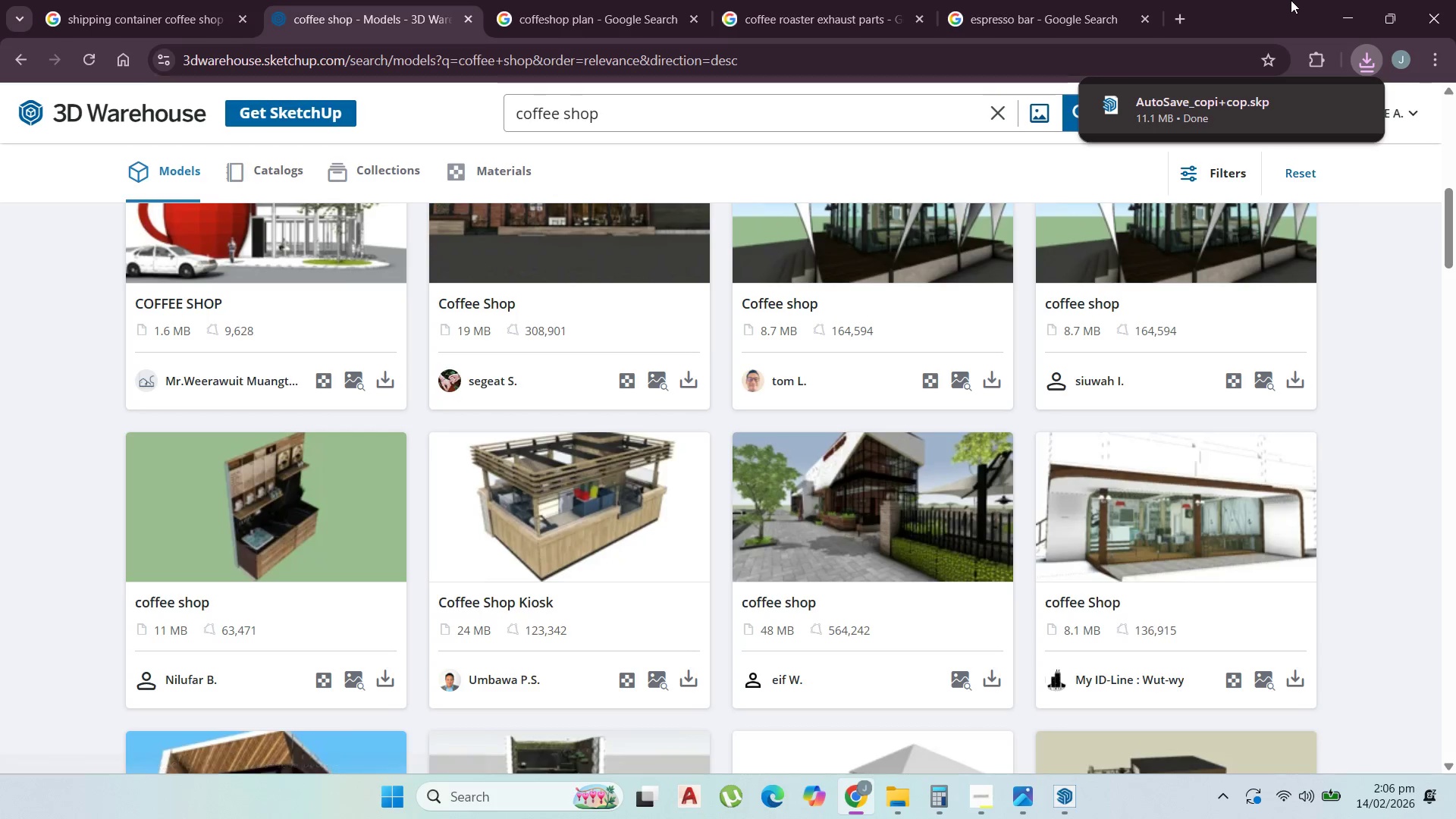 
left_click([1338, 9])
 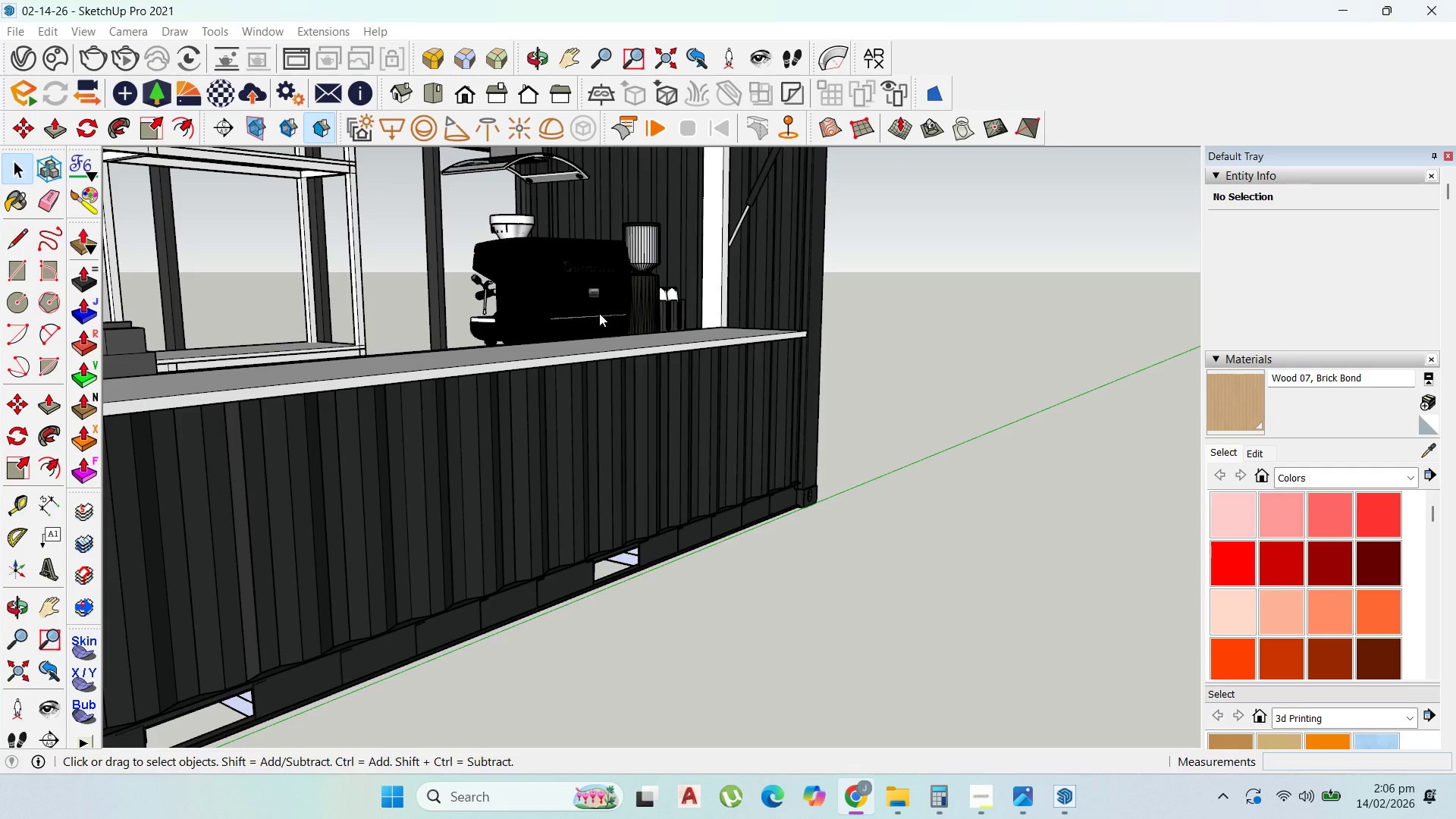 
scroll: coordinate [884, 417], scroll_direction: down, amount: 10.0
 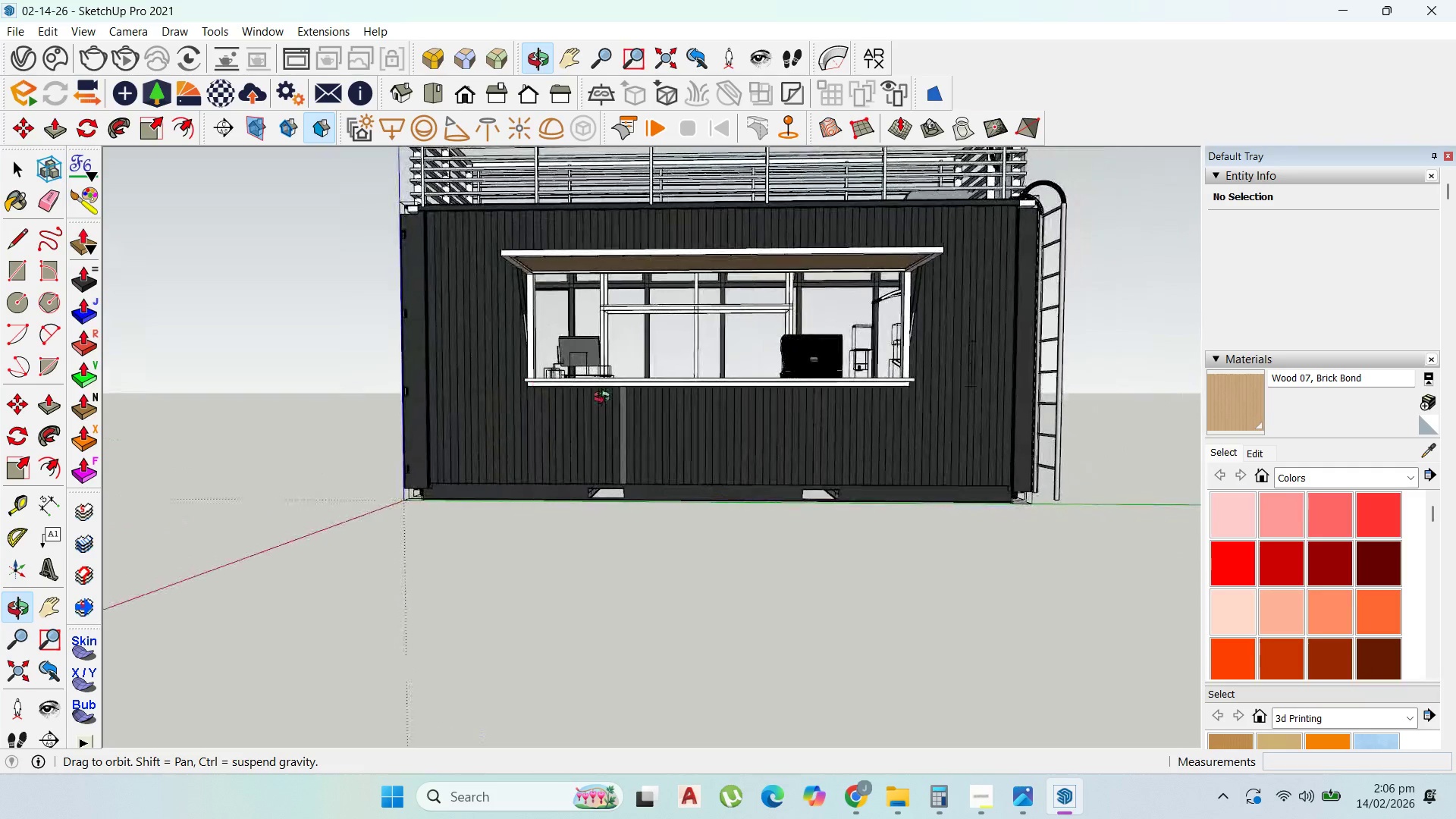 
scroll: coordinate [595, 554], scroll_direction: up, amount: 19.0
 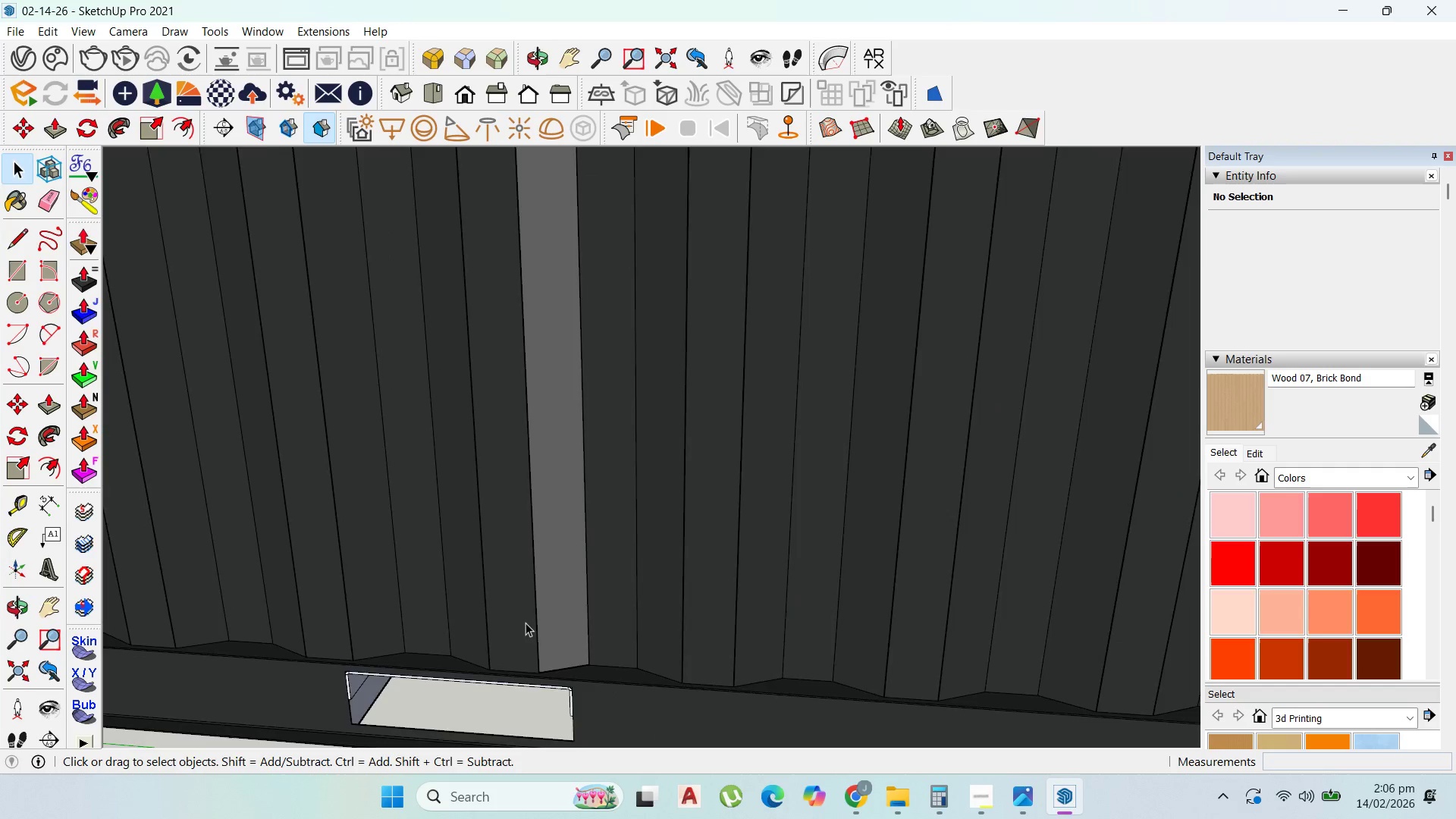 
double_click([529, 438])
 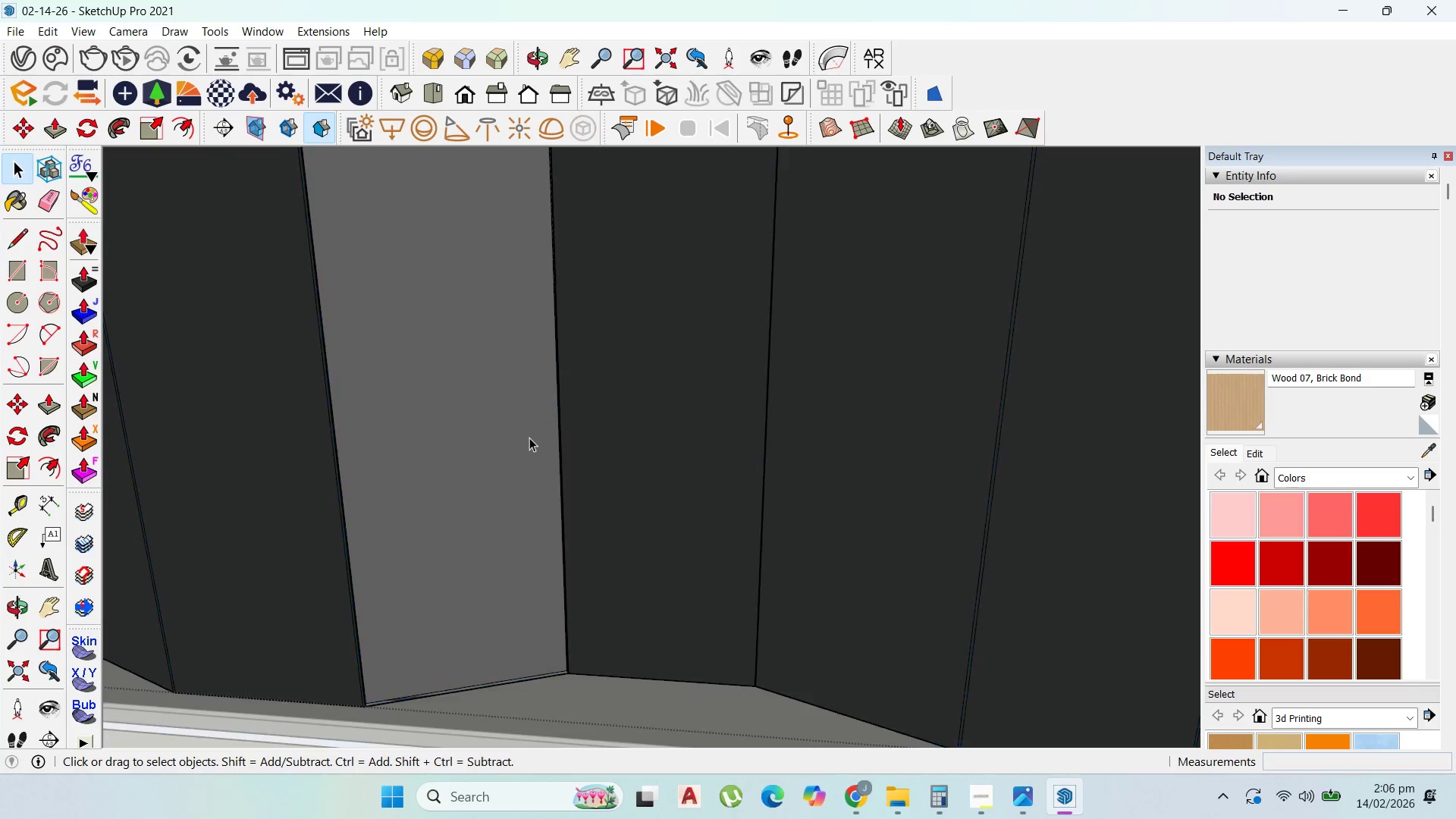 
scroll: coordinate [538, 484], scroll_direction: up, amount: 9.0
 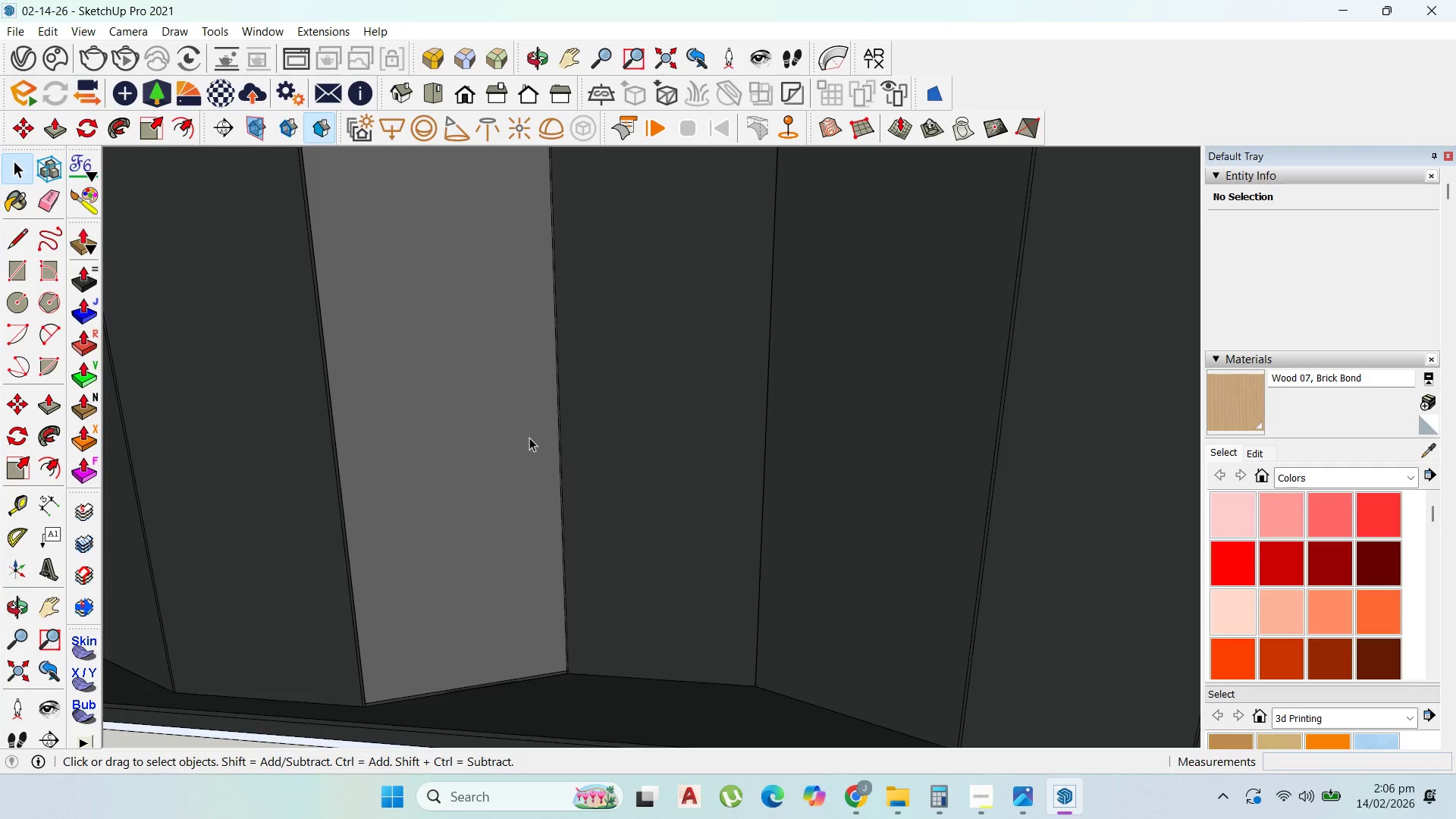 
triple_click([529, 438])
 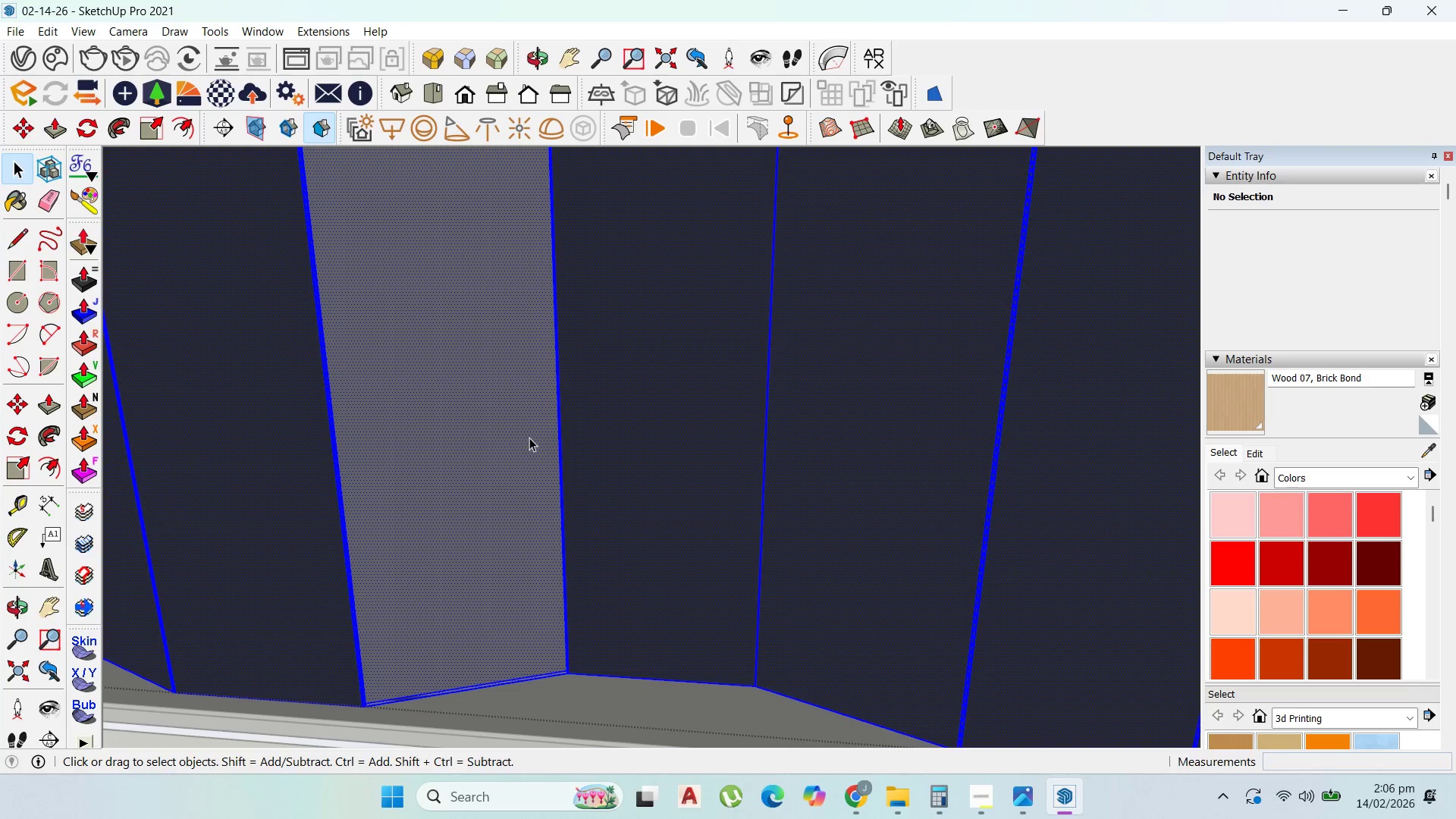 
triple_click([529, 438])
 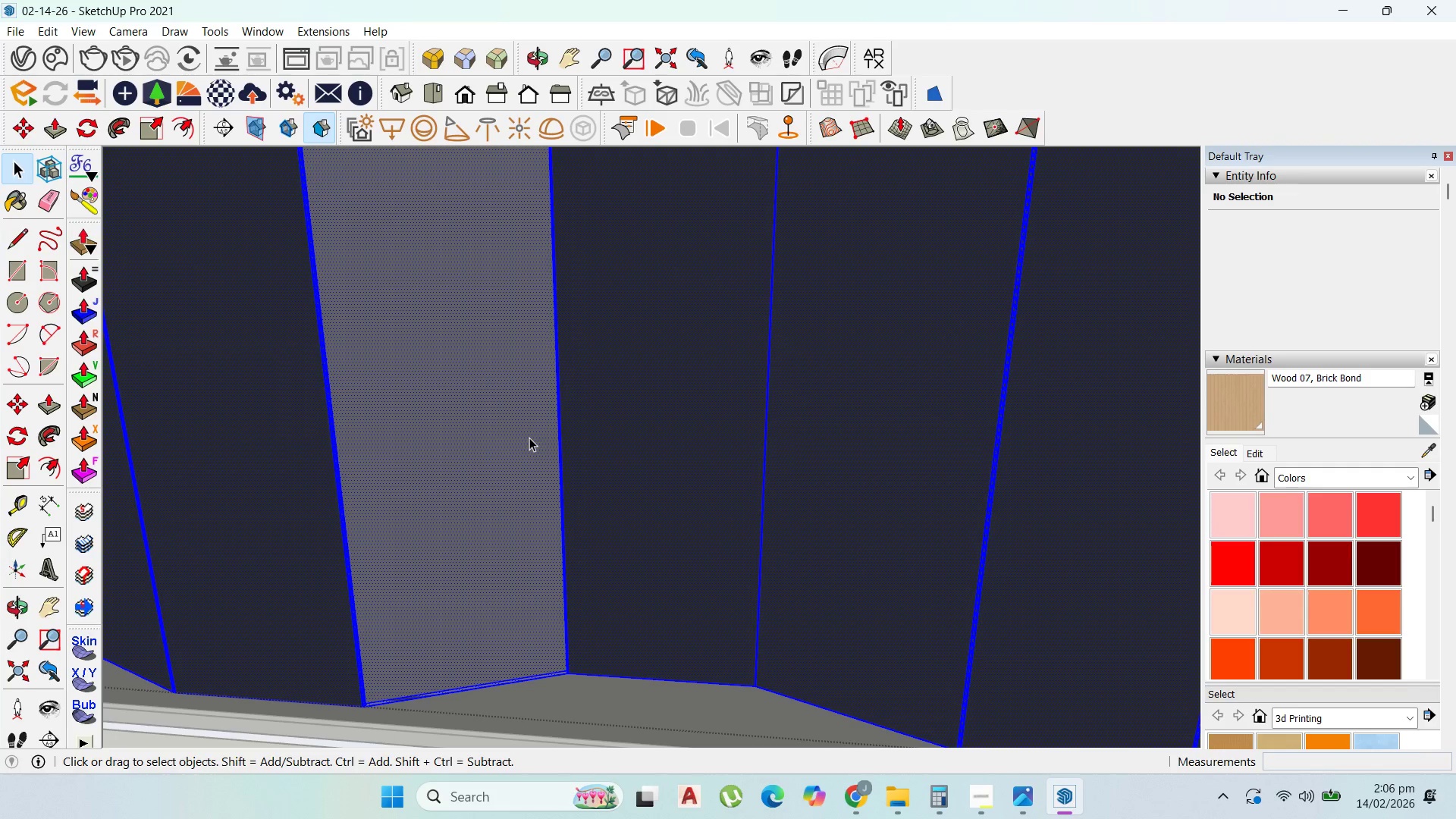 
triple_click([529, 438])
 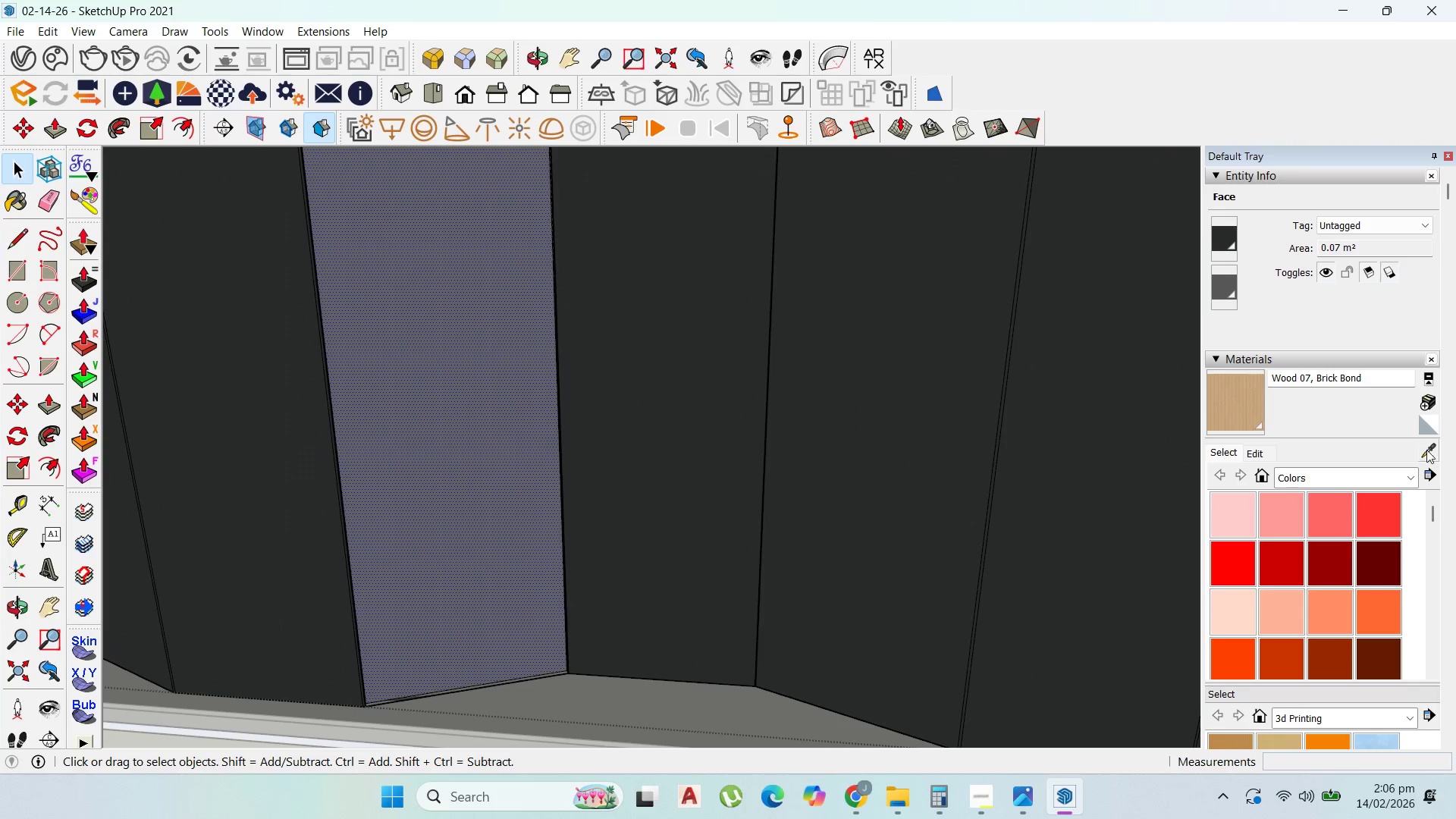 
scroll: coordinate [403, 523], scroll_direction: up, amount: 1.0
 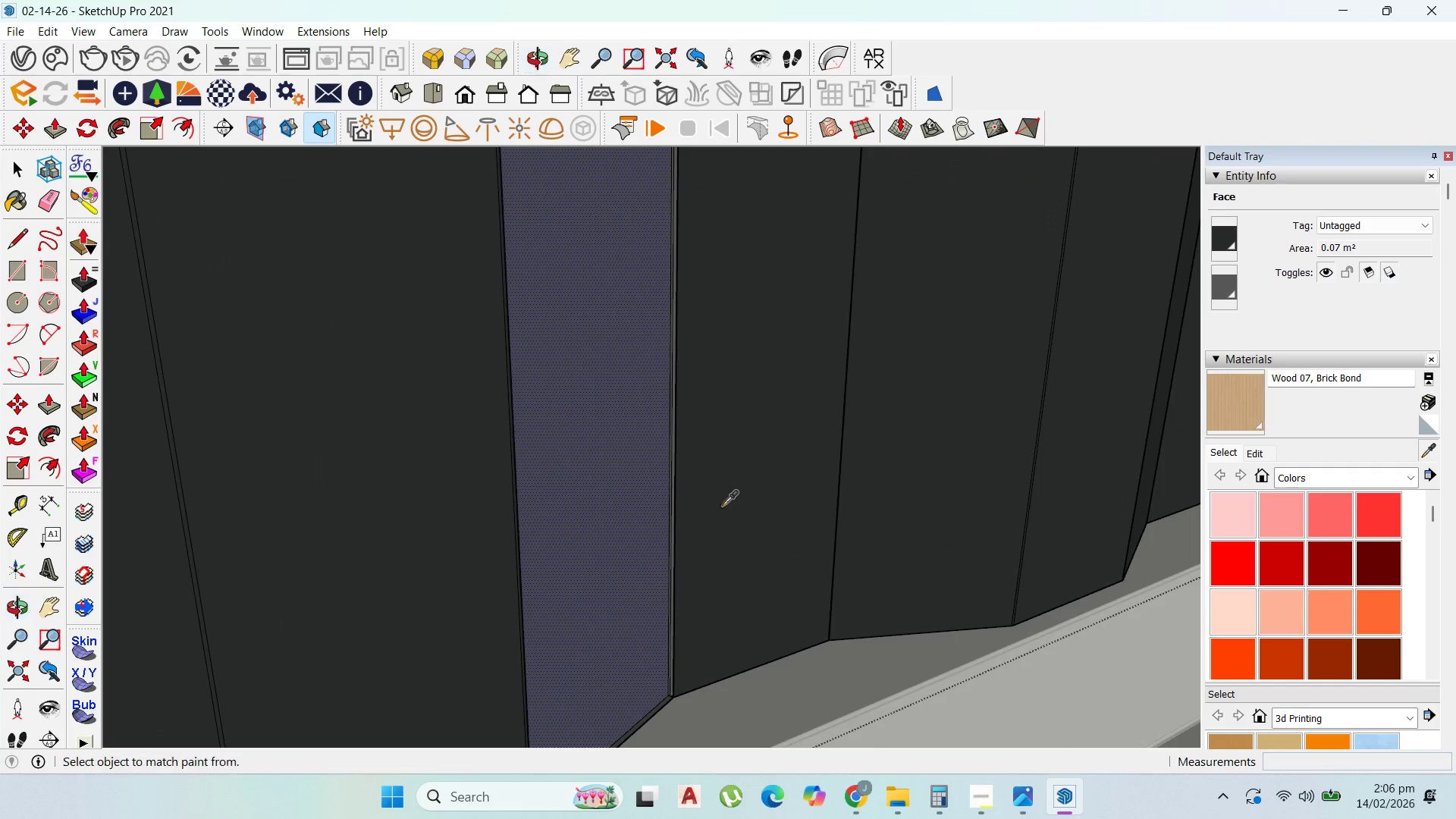 
scroll: coordinate [715, 306], scroll_direction: down, amount: 18.0
 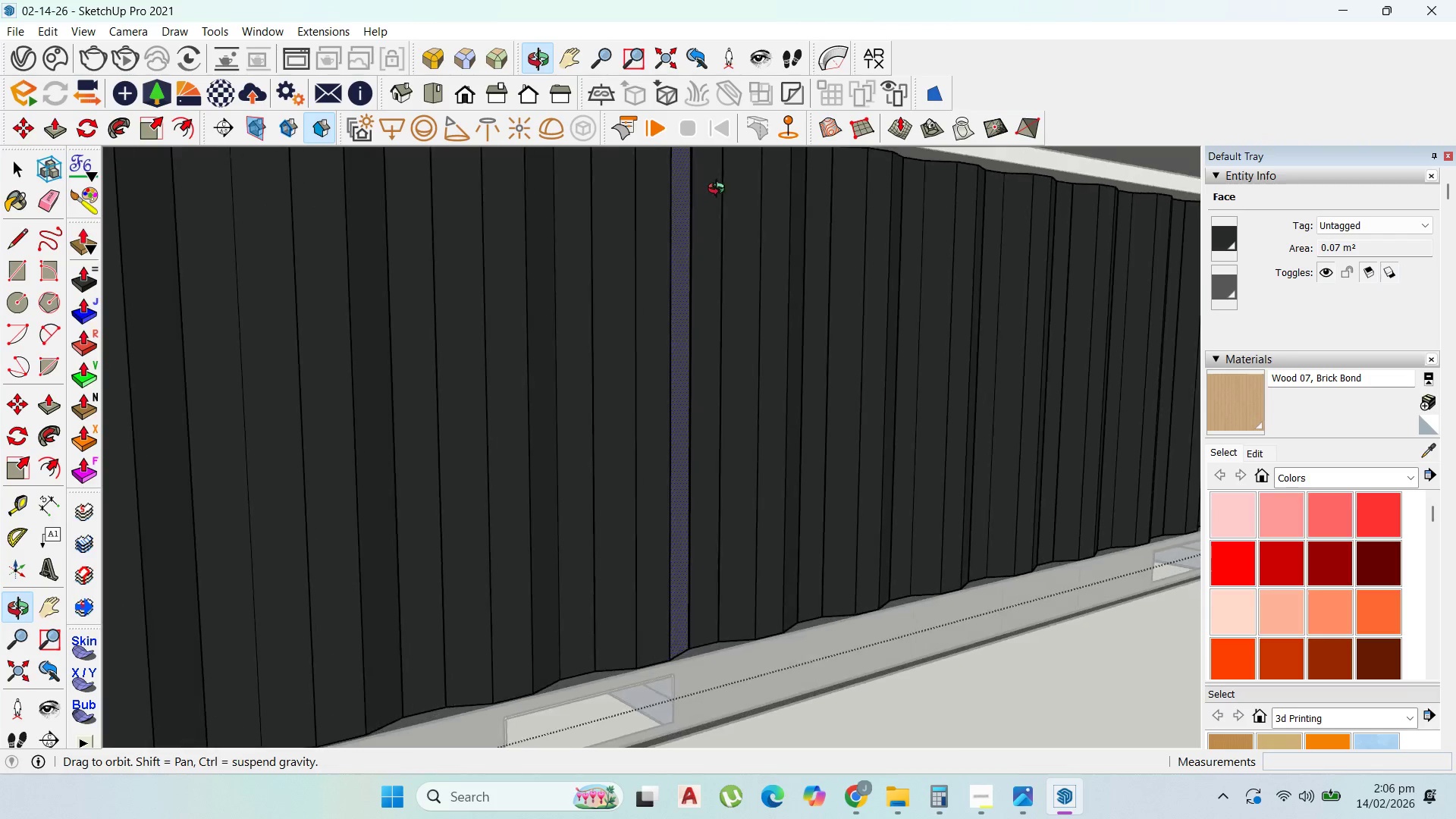 
scroll: coordinate [714, 165], scroll_direction: up, amount: 29.0
 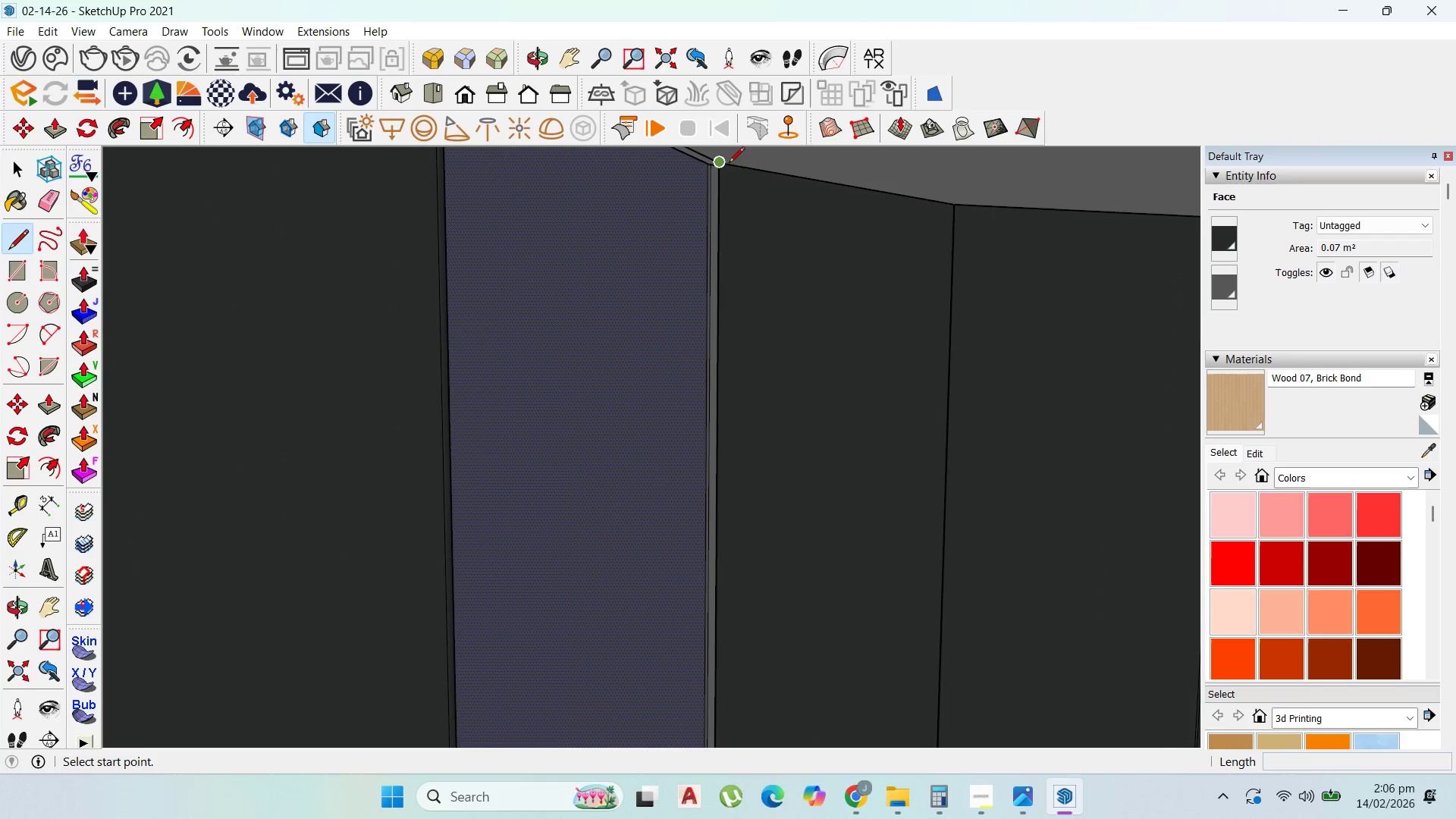 
scroll: coordinate [673, 666], scroll_direction: down, amount: 28.0
 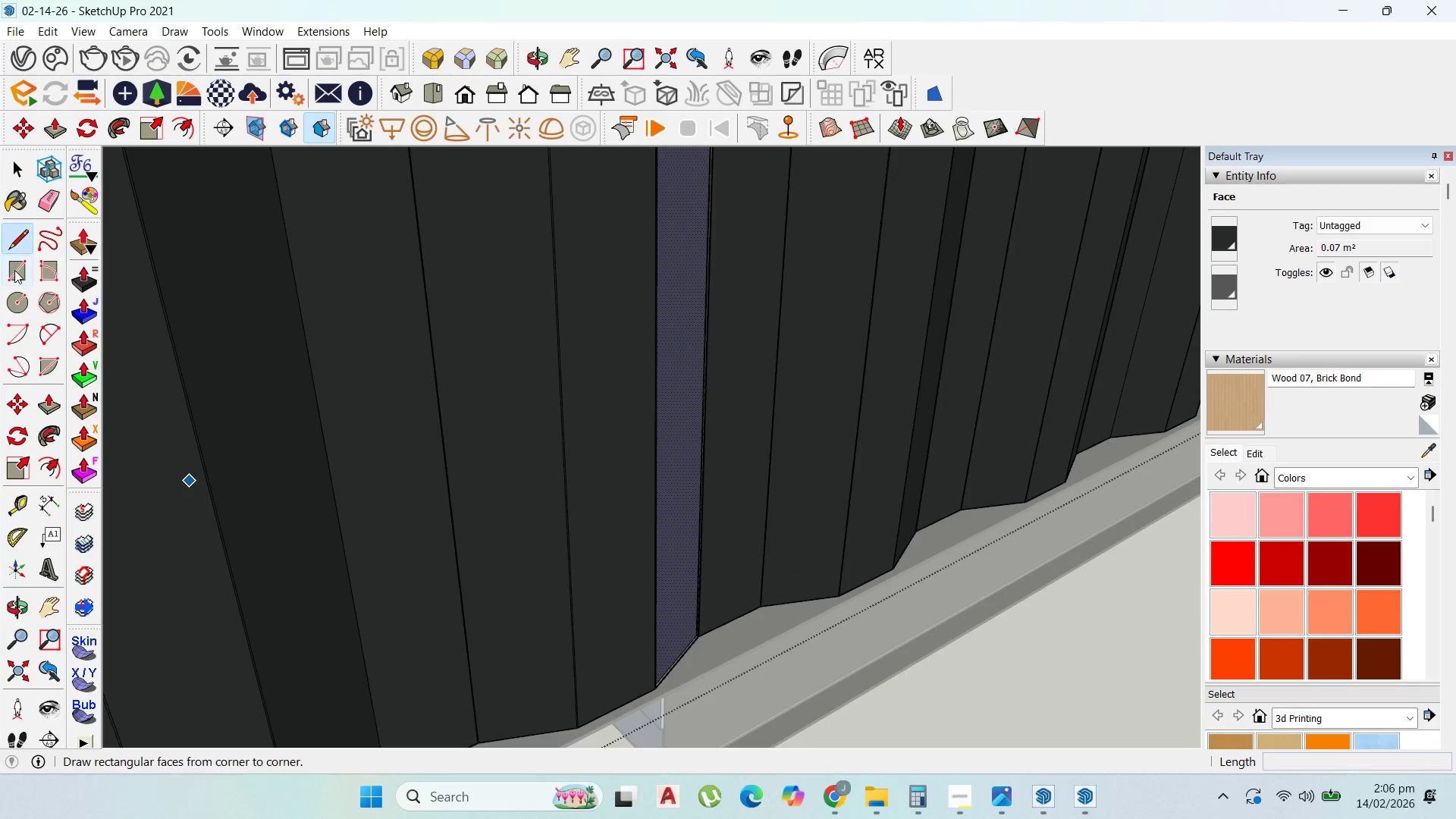 
left_click_drag(start_coordinate=[16, 271], to_coordinate=[28, 271])
 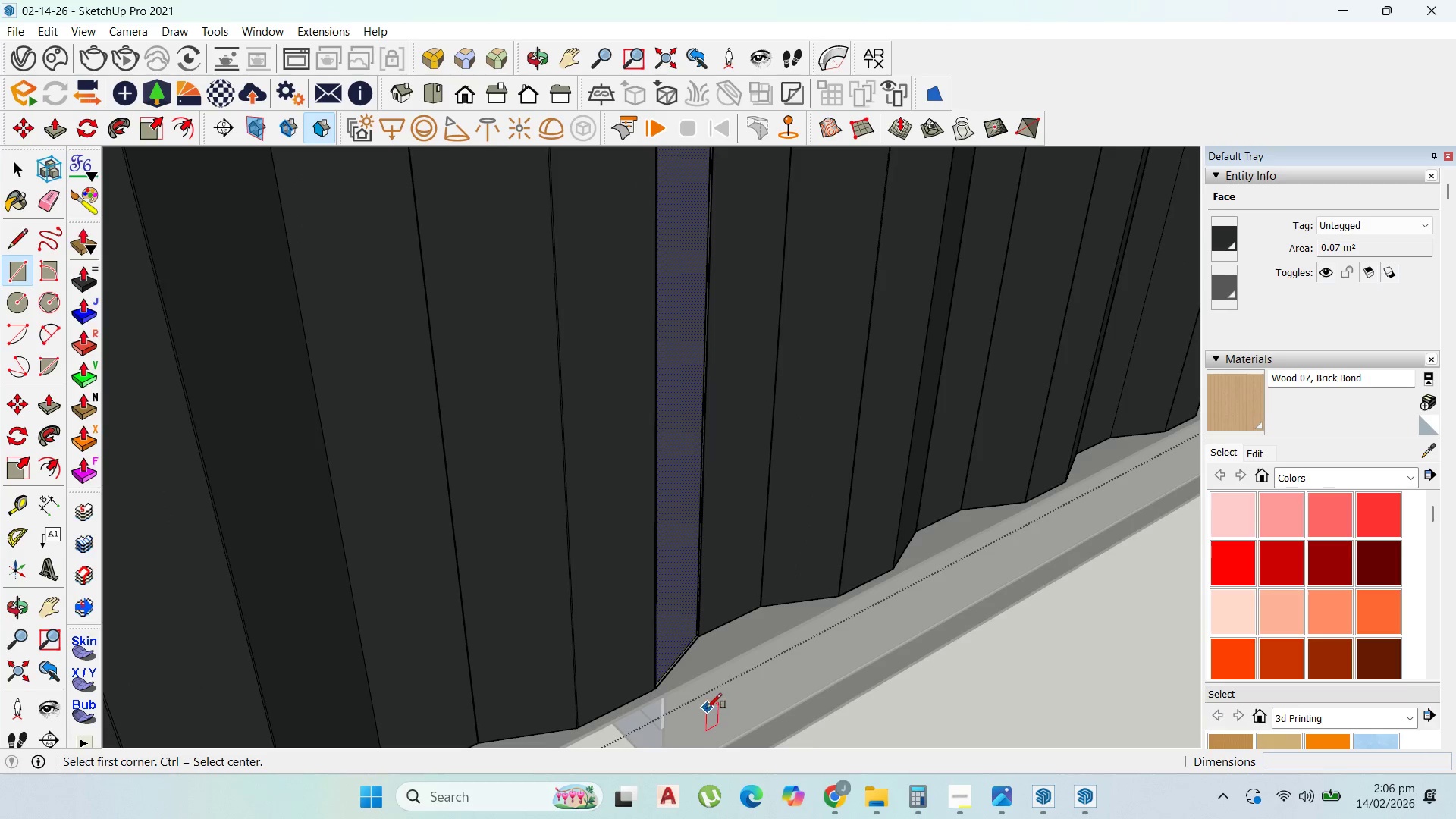 
scroll: coordinate [616, 676], scroll_direction: up, amount: 17.0
 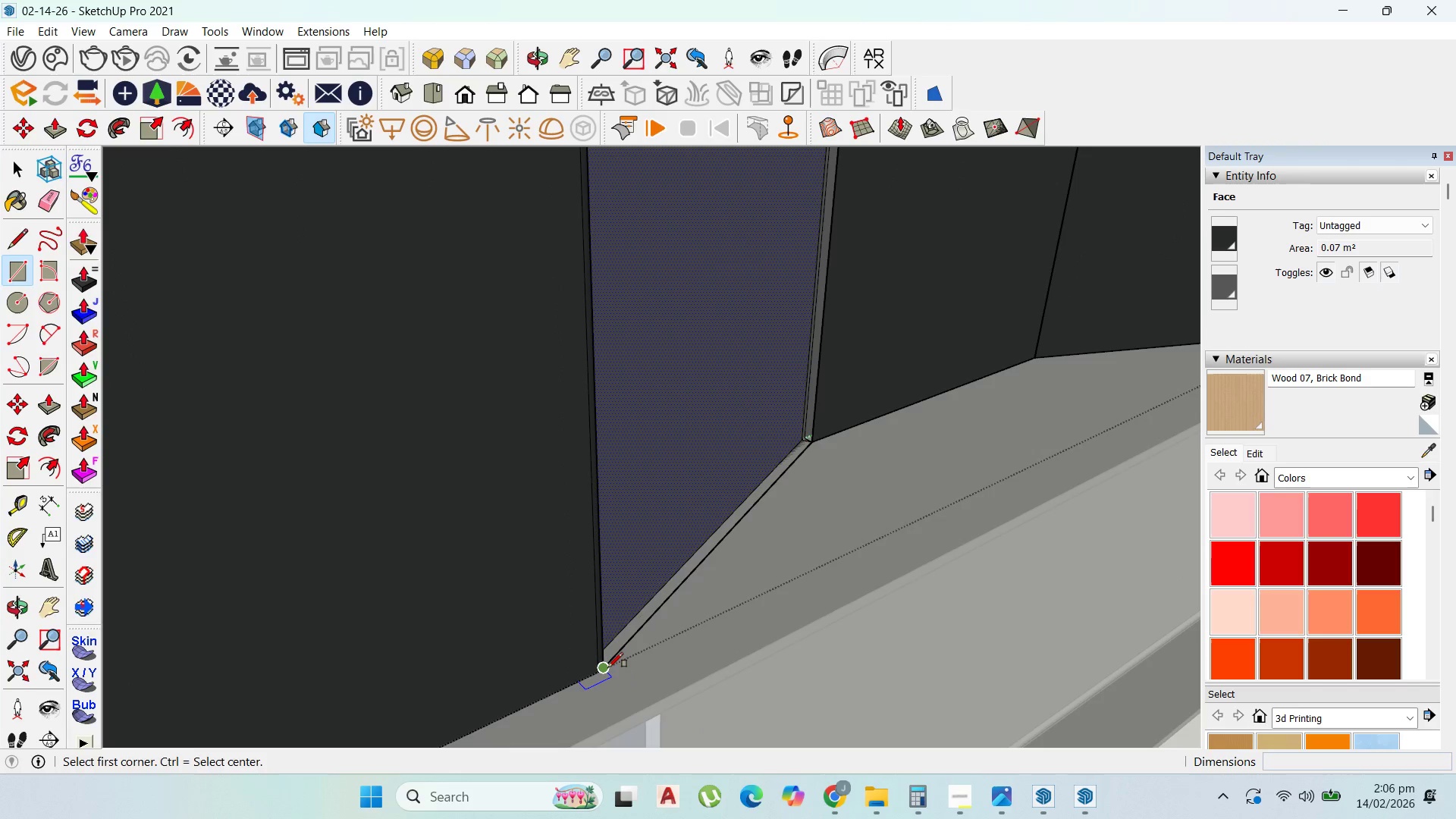 
left_click([608, 667])
 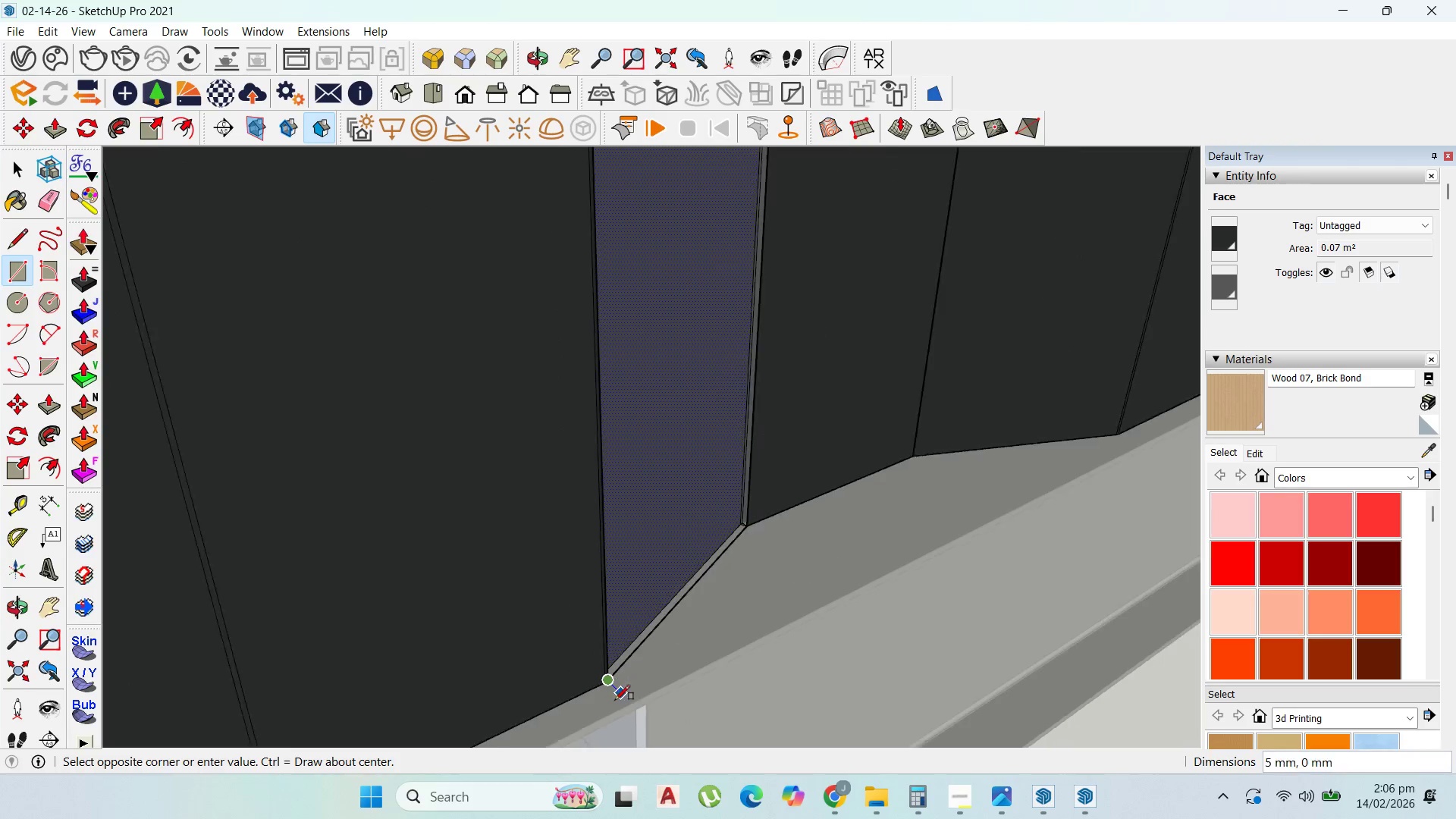 
scroll: coordinate [648, 651], scroll_direction: down, amount: 32.0
 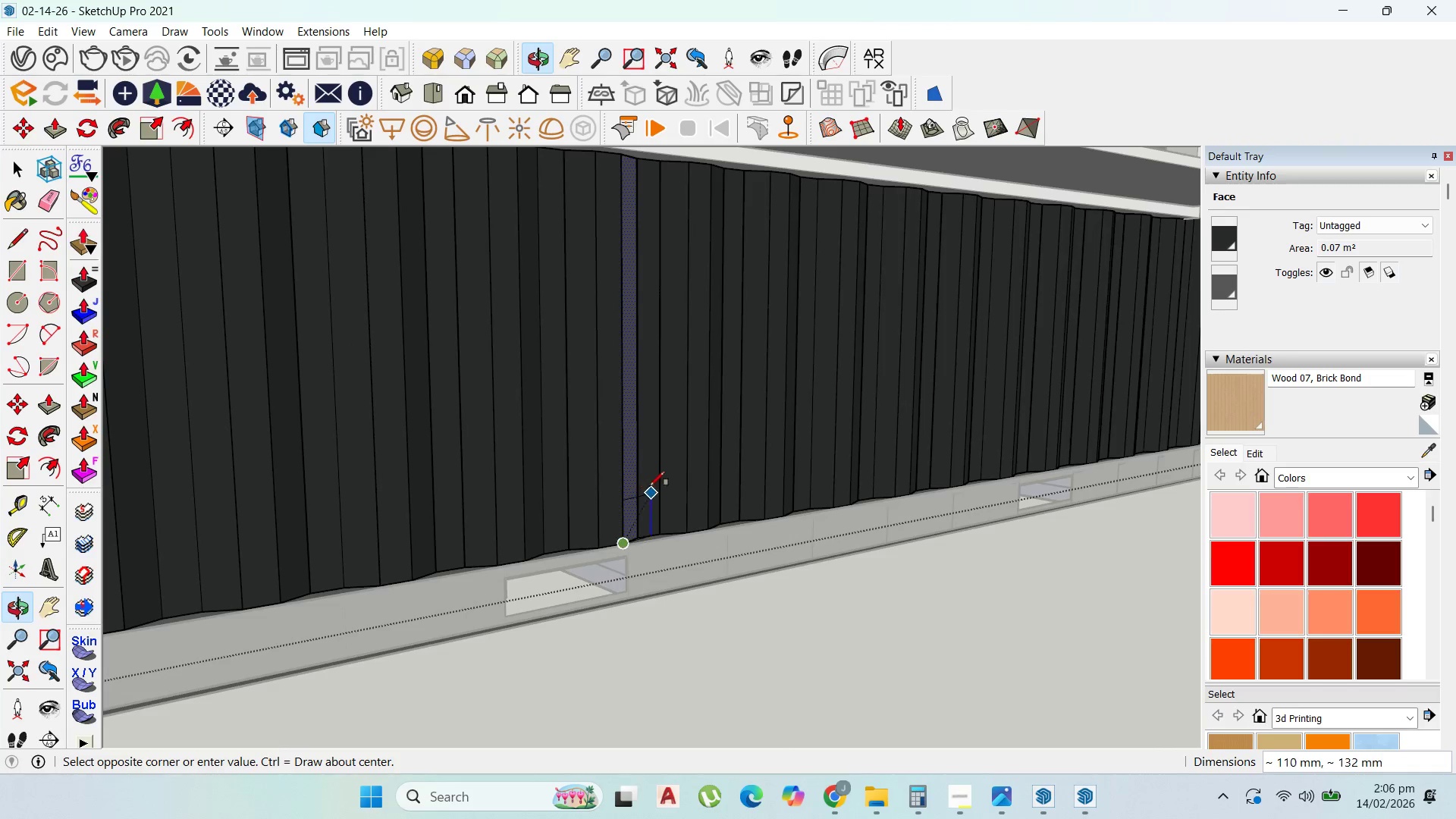 
scroll: coordinate [642, 189], scroll_direction: up, amount: 29.0
 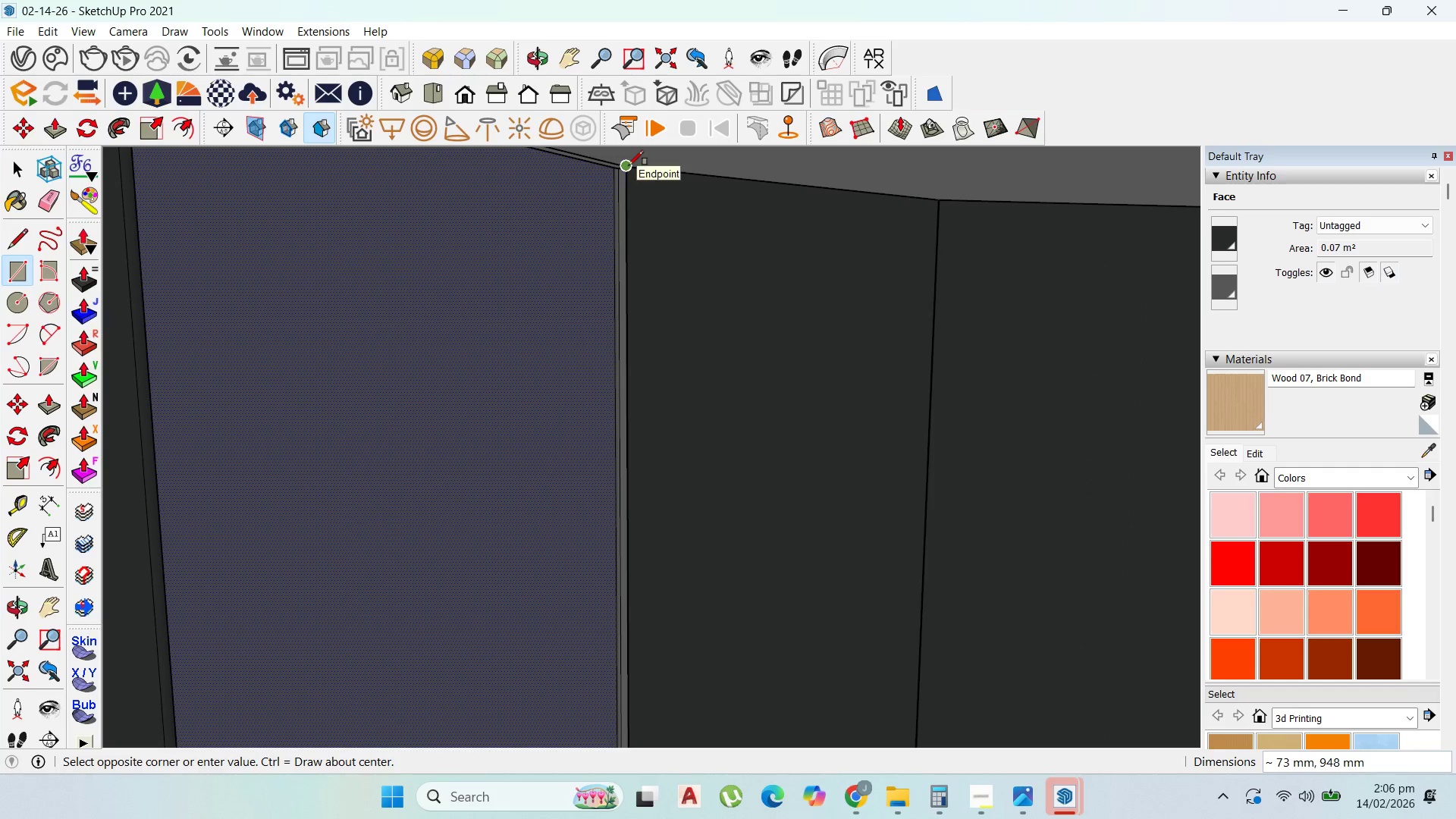 
left_click([629, 165])
 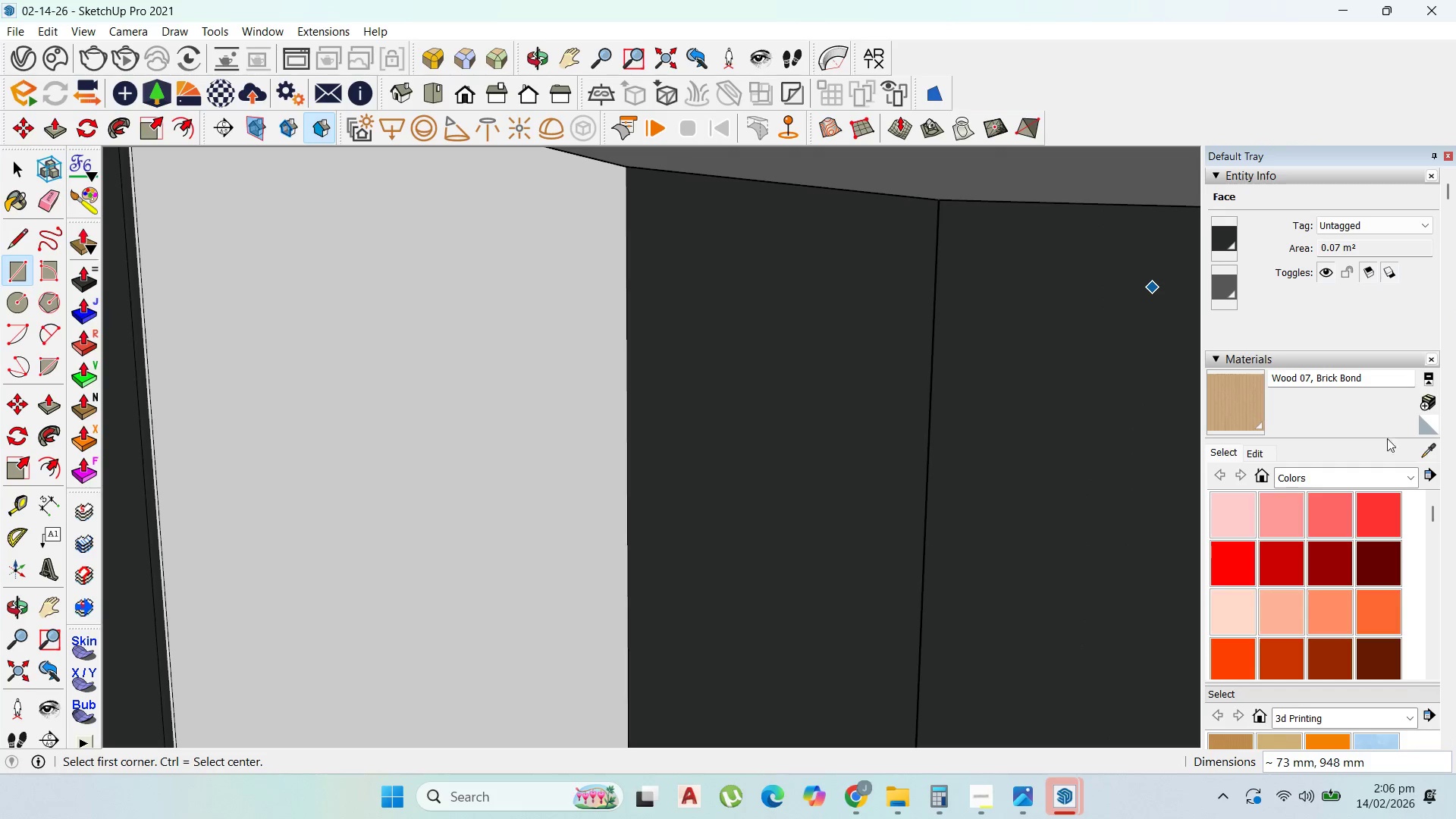 
left_click([1422, 444])
 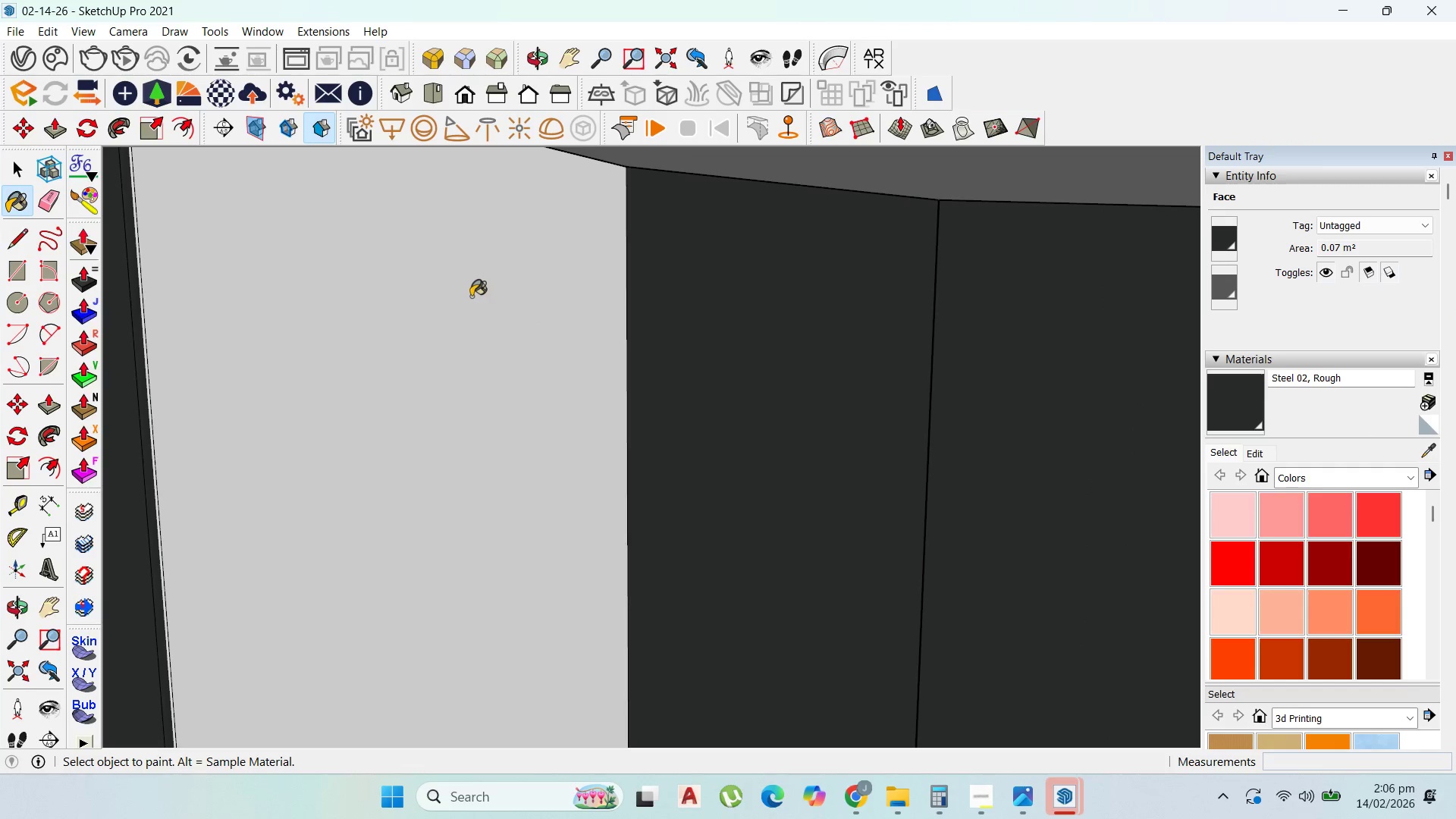 
scroll: coordinate [749, 242], scroll_direction: down, amount: 65.0
 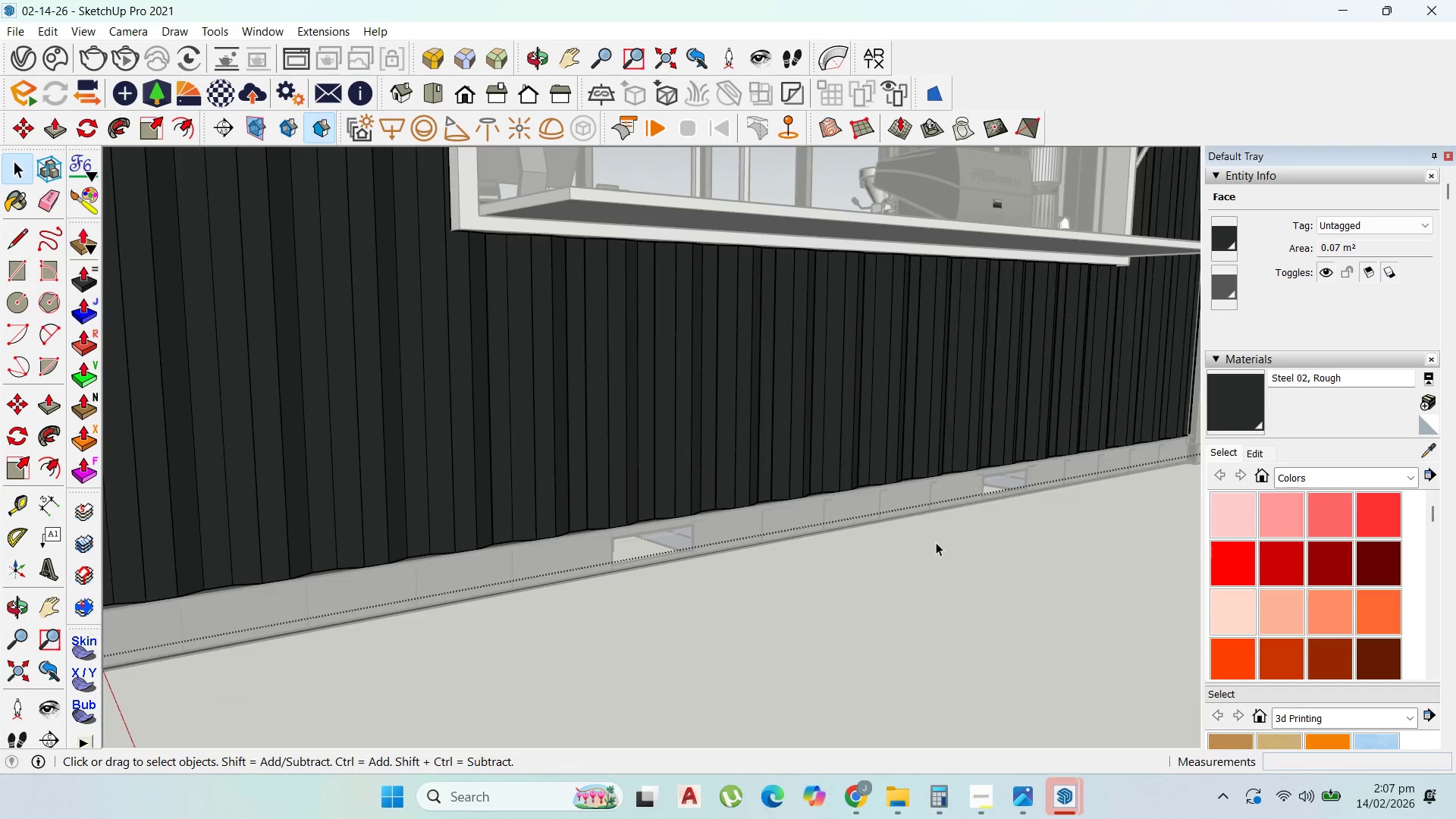 
double_click([938, 547])
 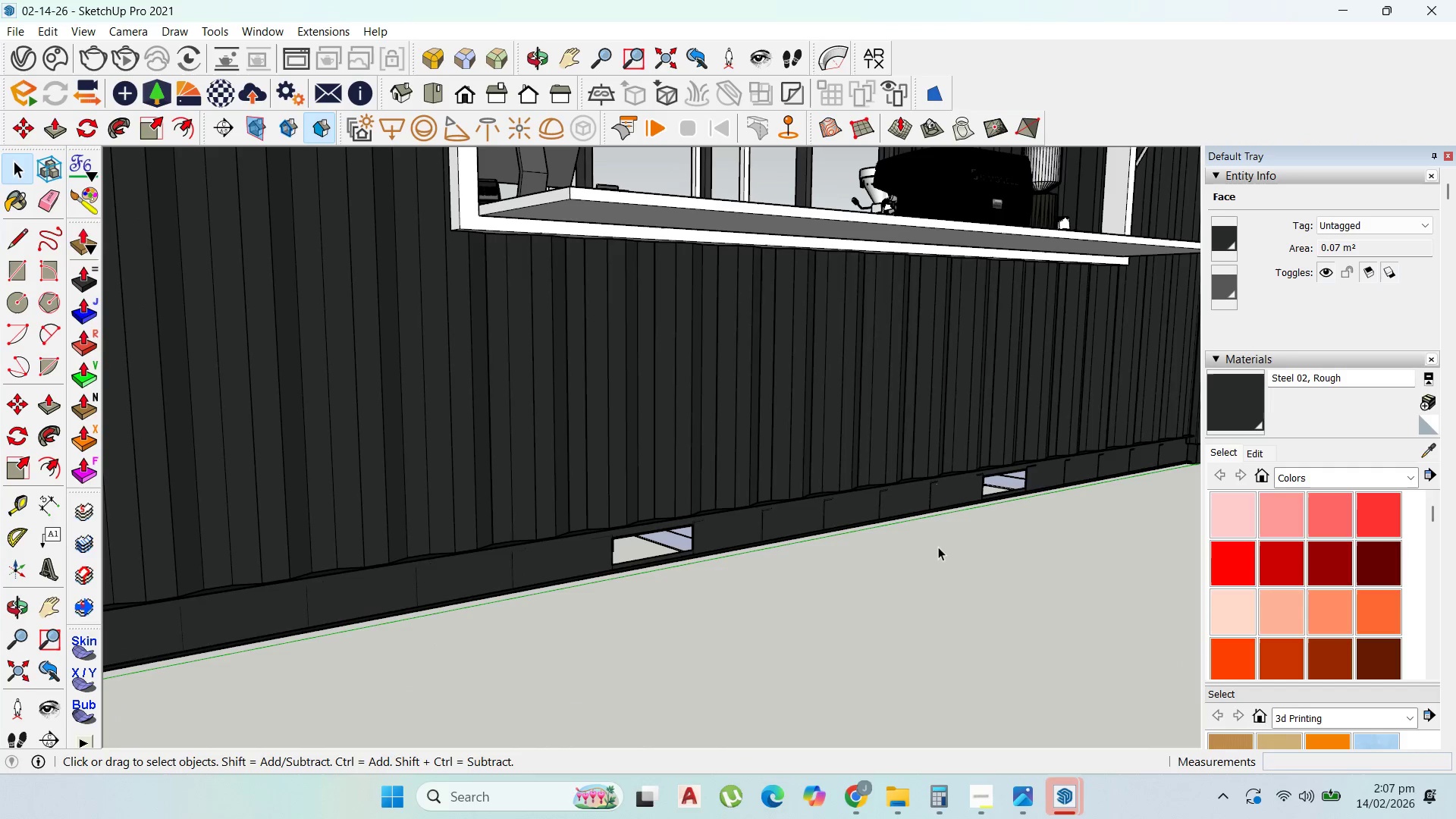 
triple_click([938, 547])
 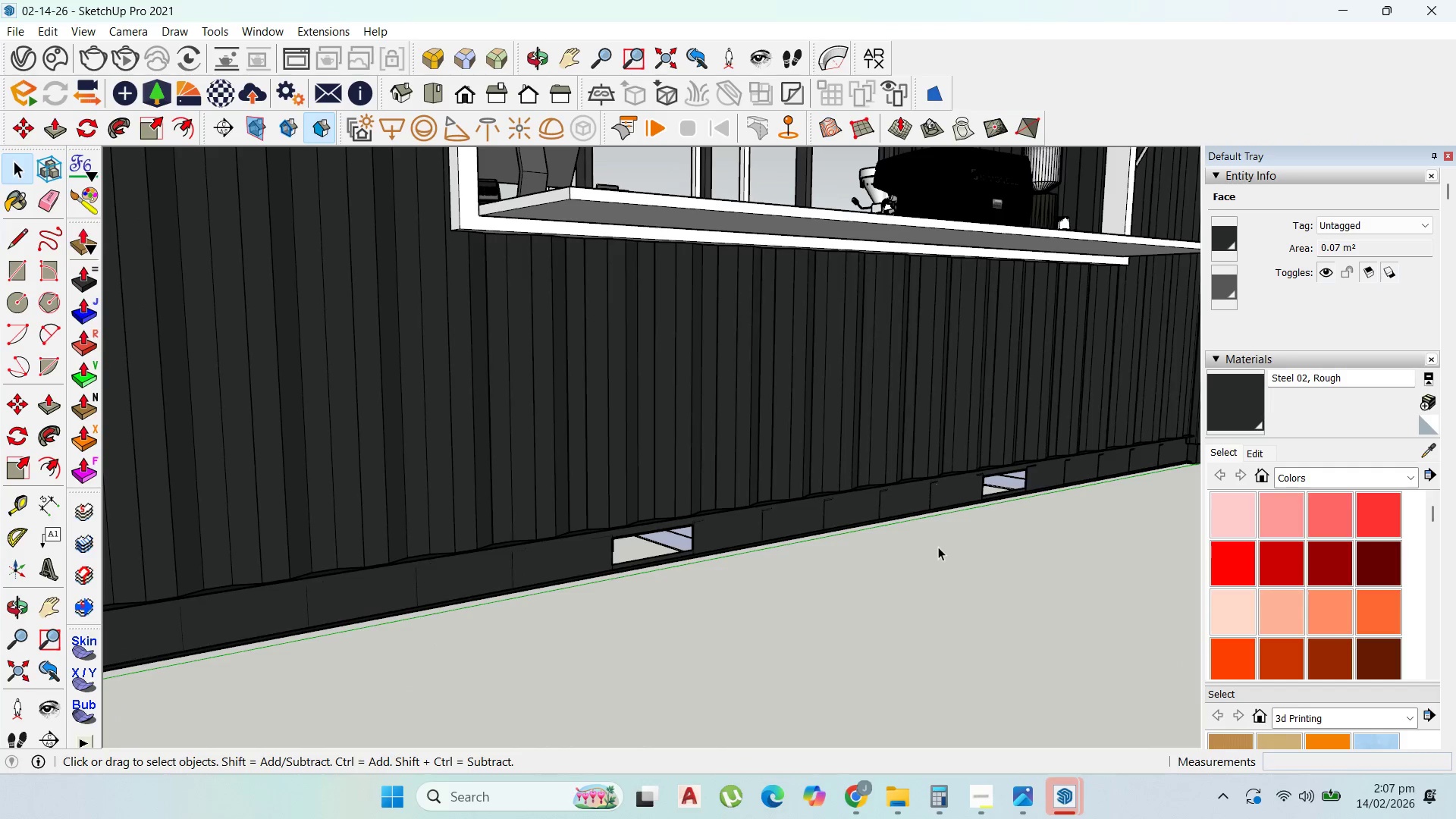 
triple_click([938, 547])
 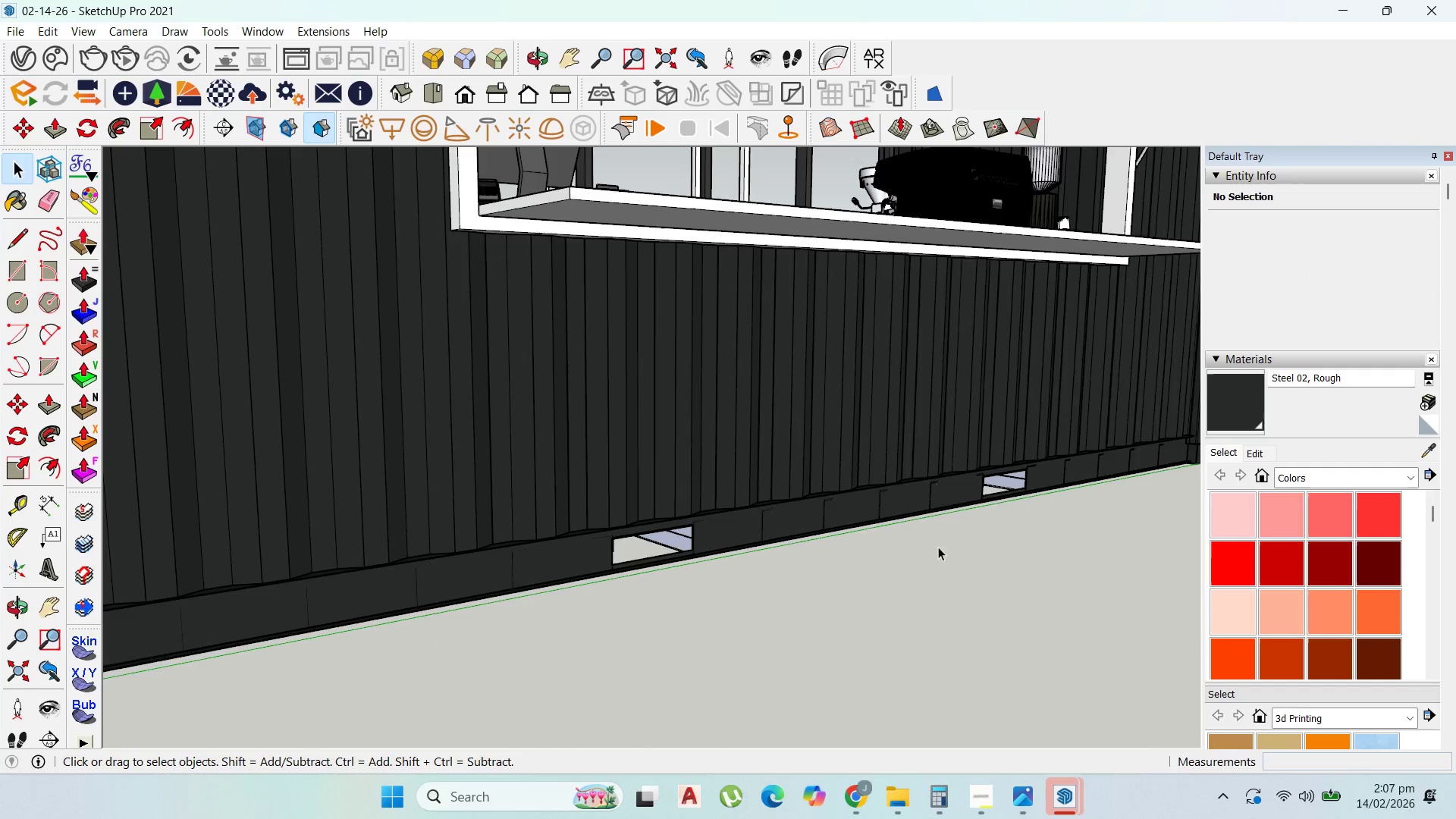 
scroll: coordinate [983, 563], scroll_direction: down, amount: 17.0
 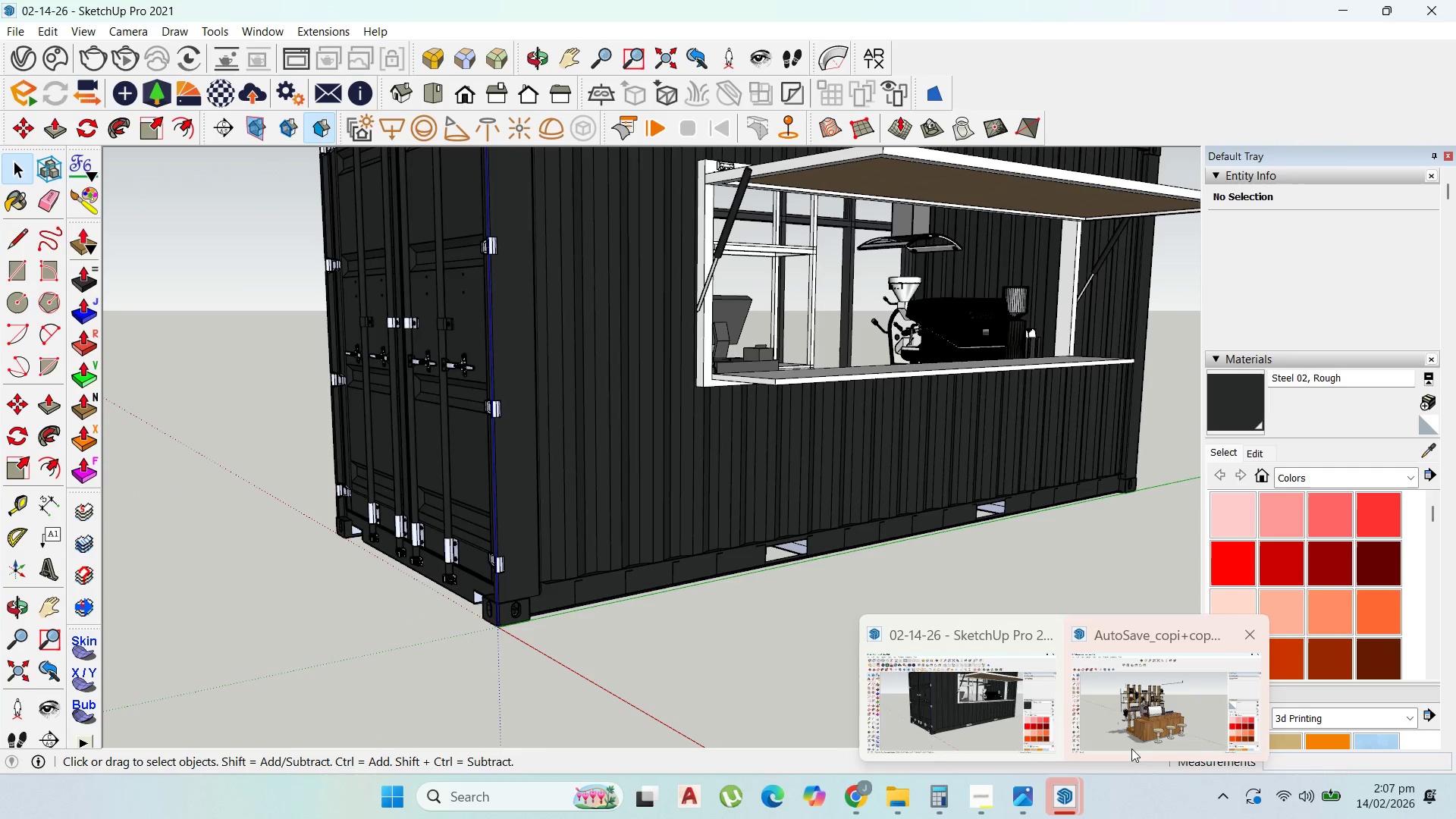 
left_click([1148, 742])
 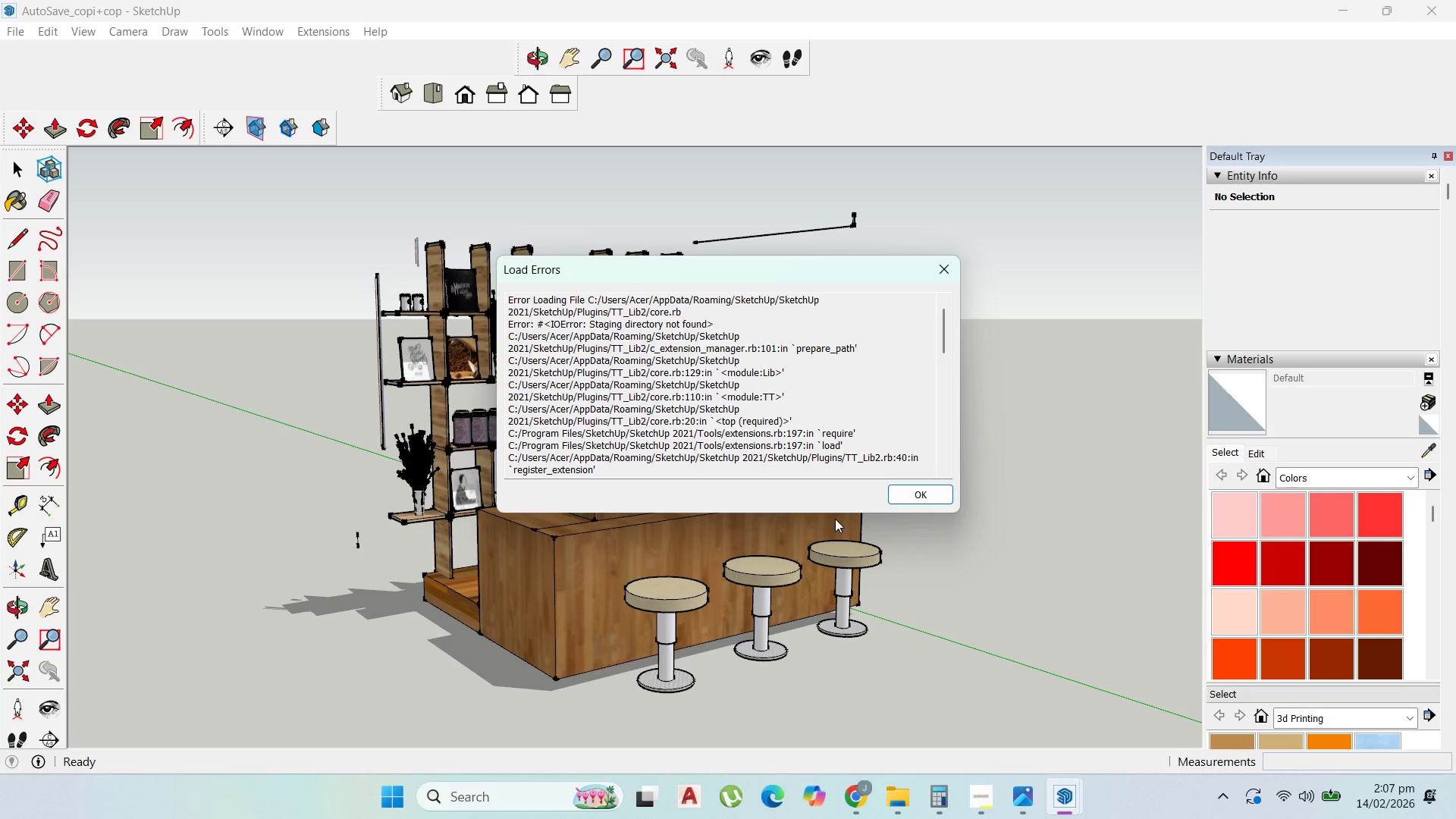 
scroll: coordinate [732, 215], scroll_direction: up, amount: 23.0
 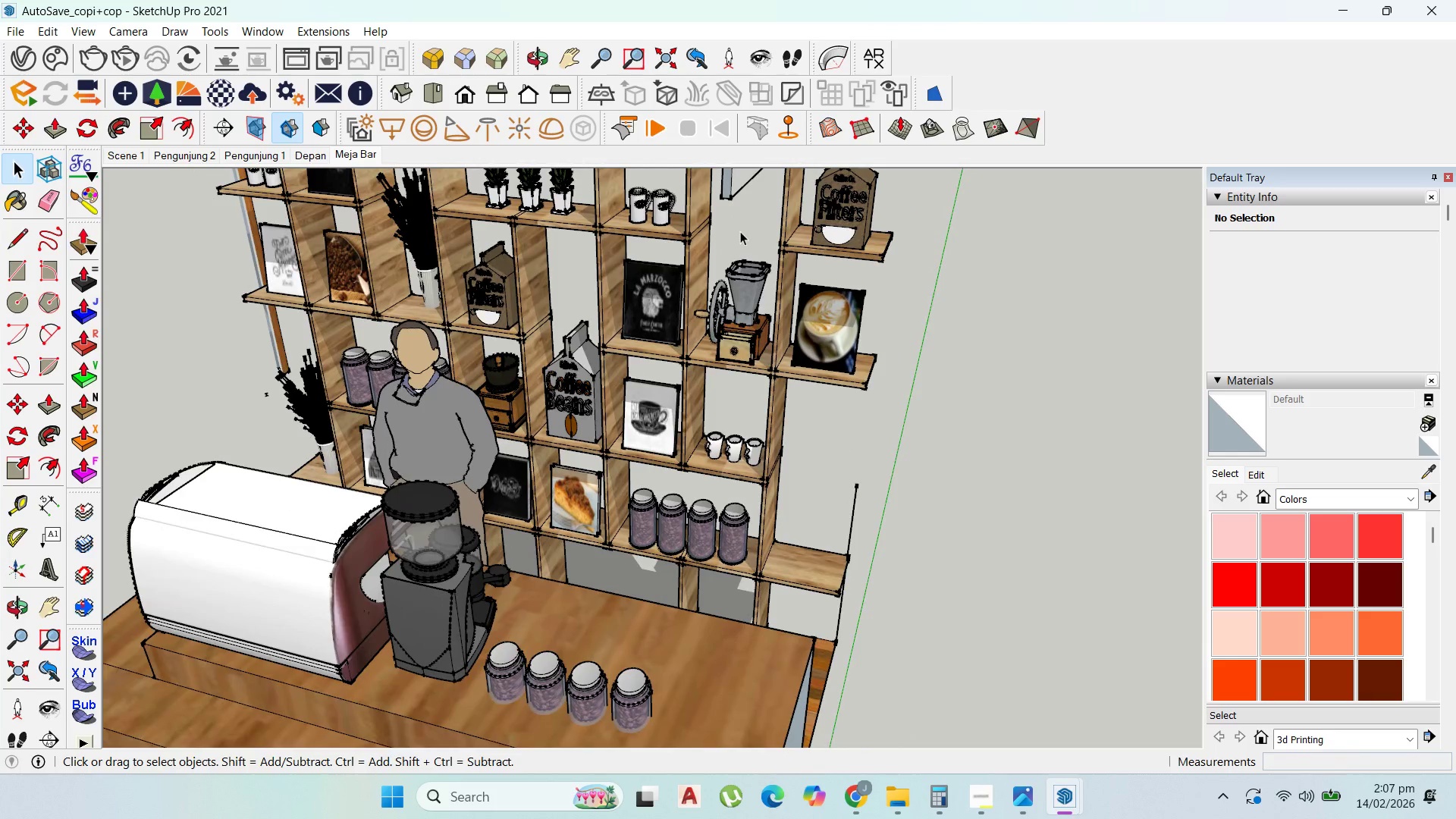 
scroll: coordinate [740, 269], scroll_direction: down, amount: 3.0
 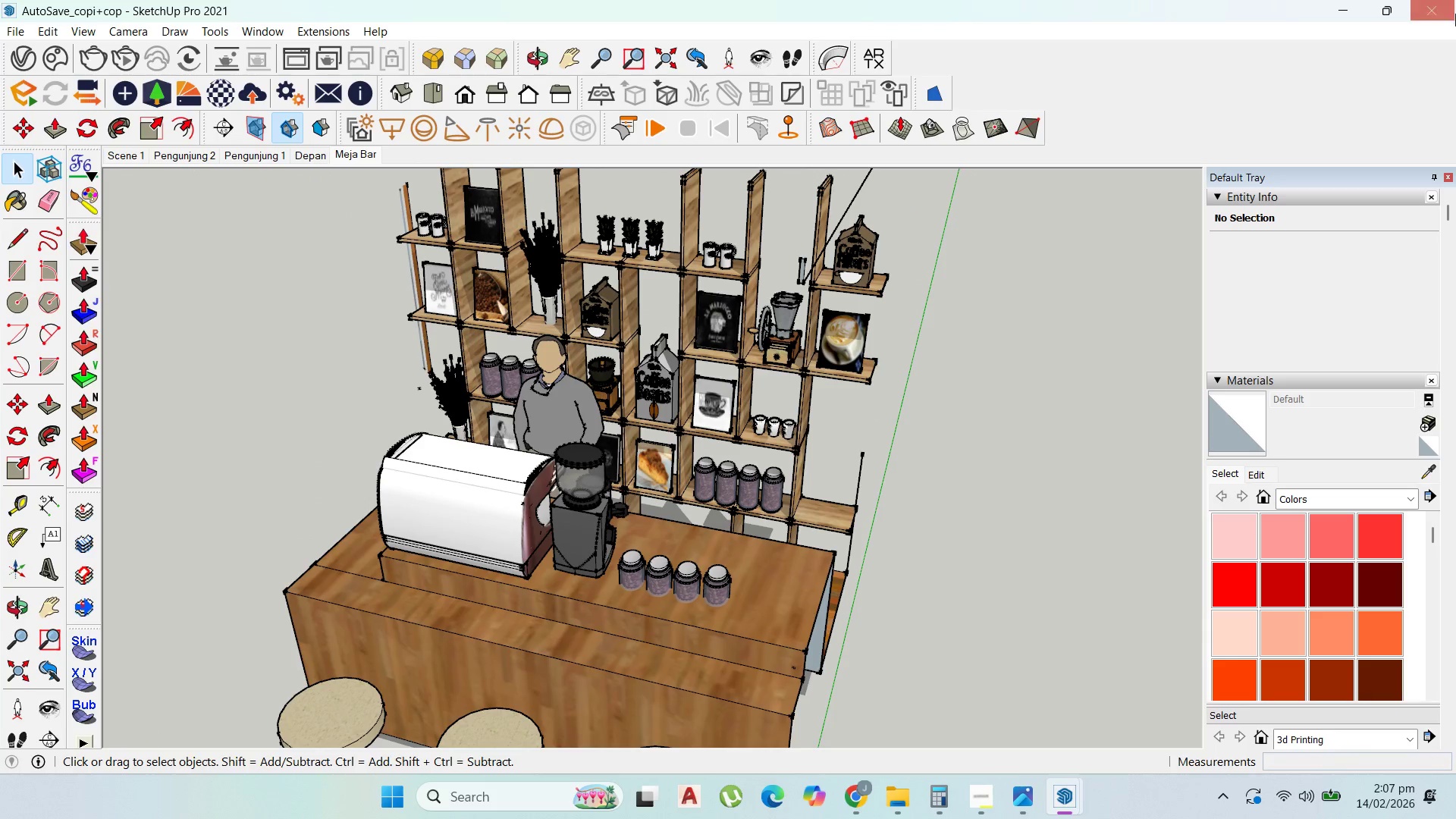 
left_click([1449, 5])
 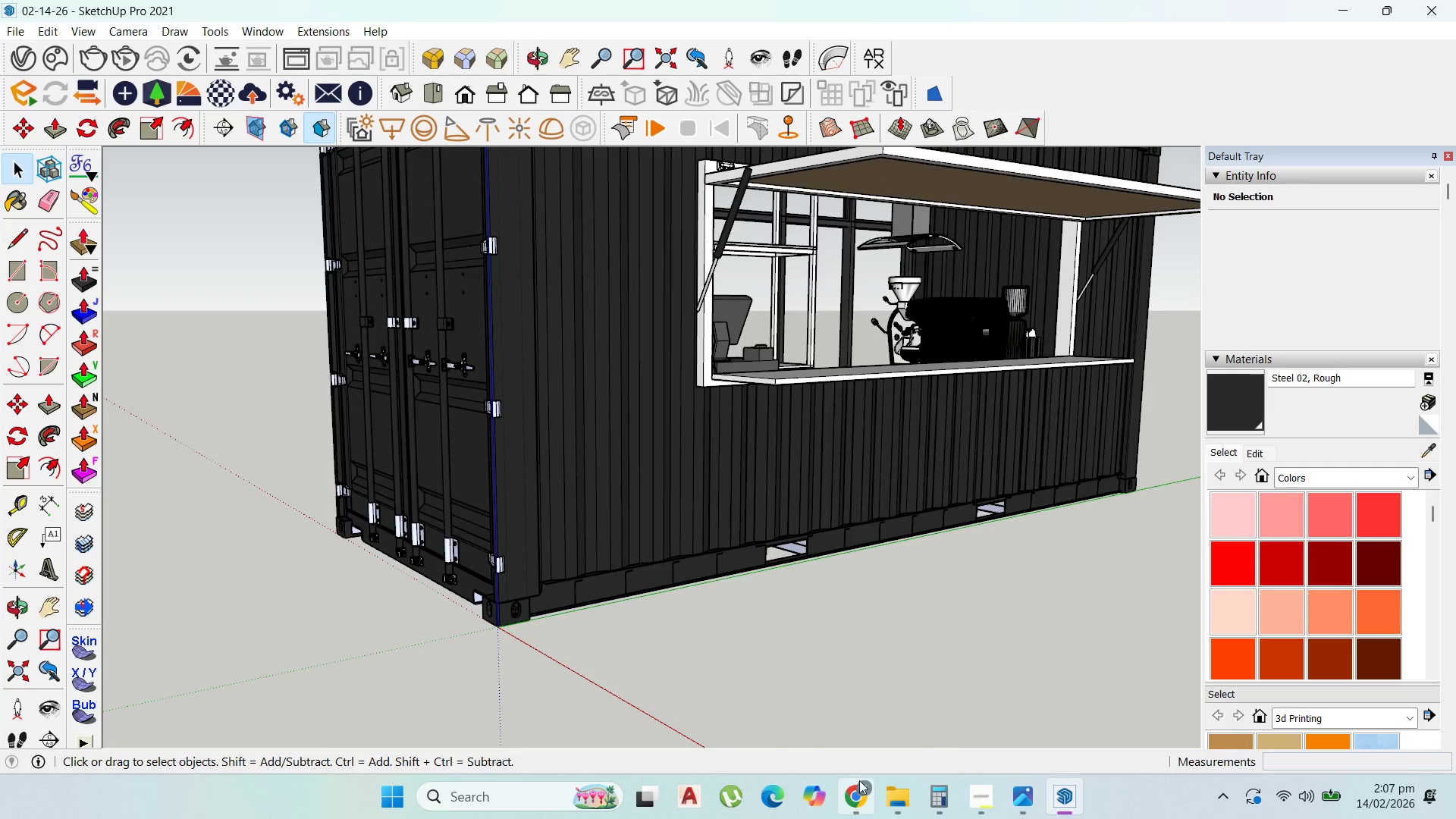 
left_click([875, 739])
 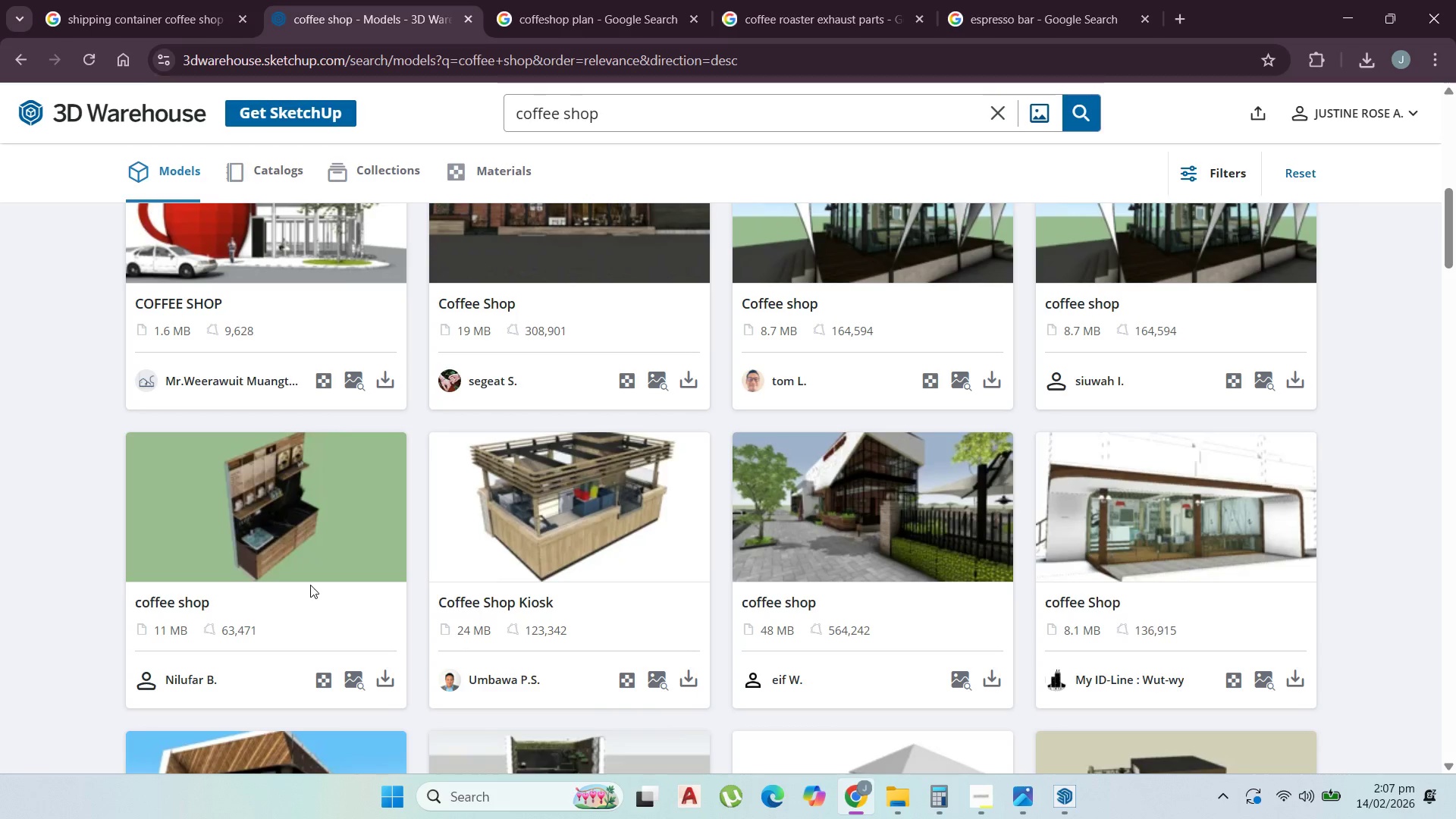 
scroll: coordinate [530, 420], scroll_direction: down, amount: 13.0
 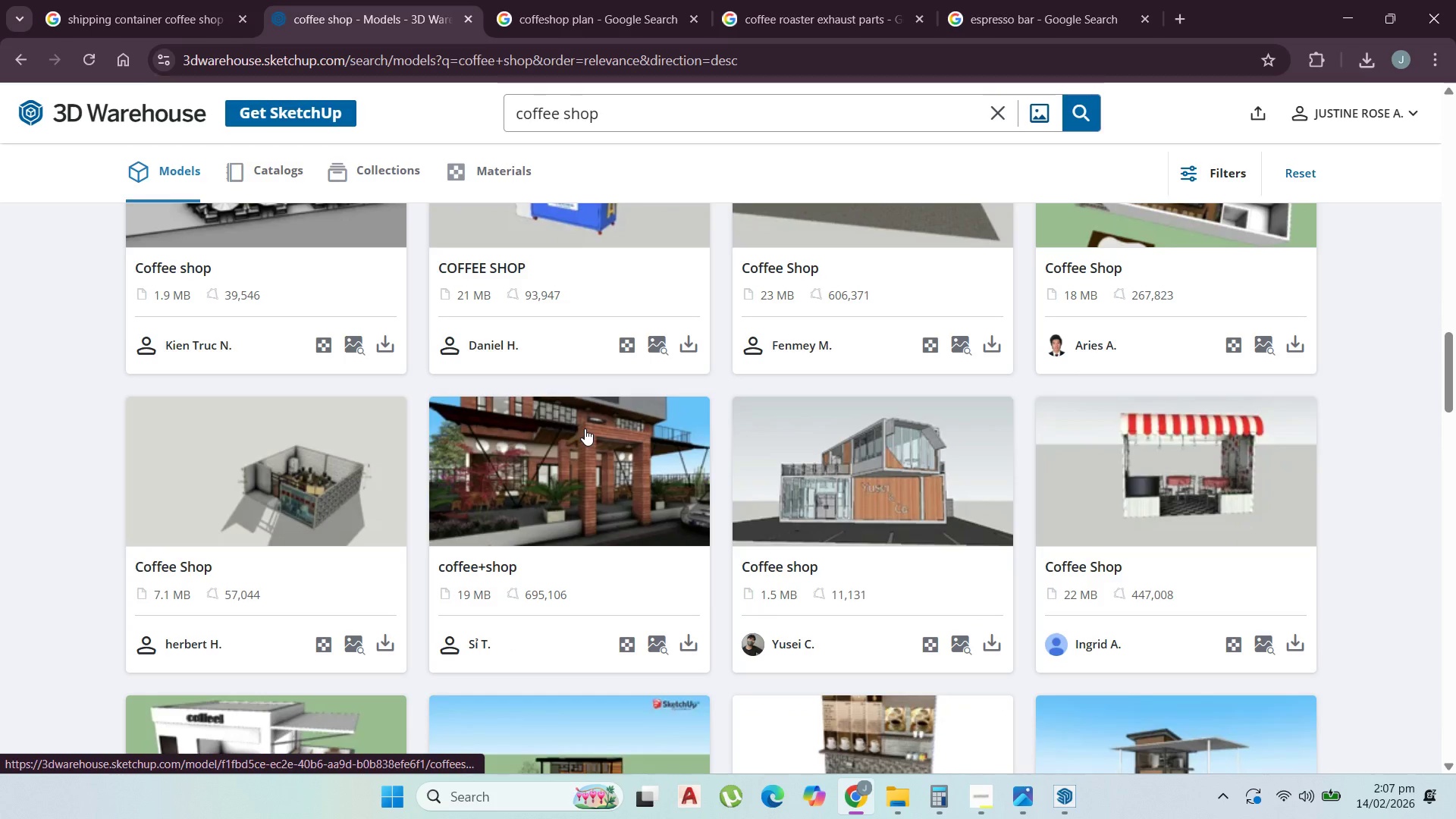 
scroll: coordinate [630, 507], scroll_direction: down, amount: 14.0
 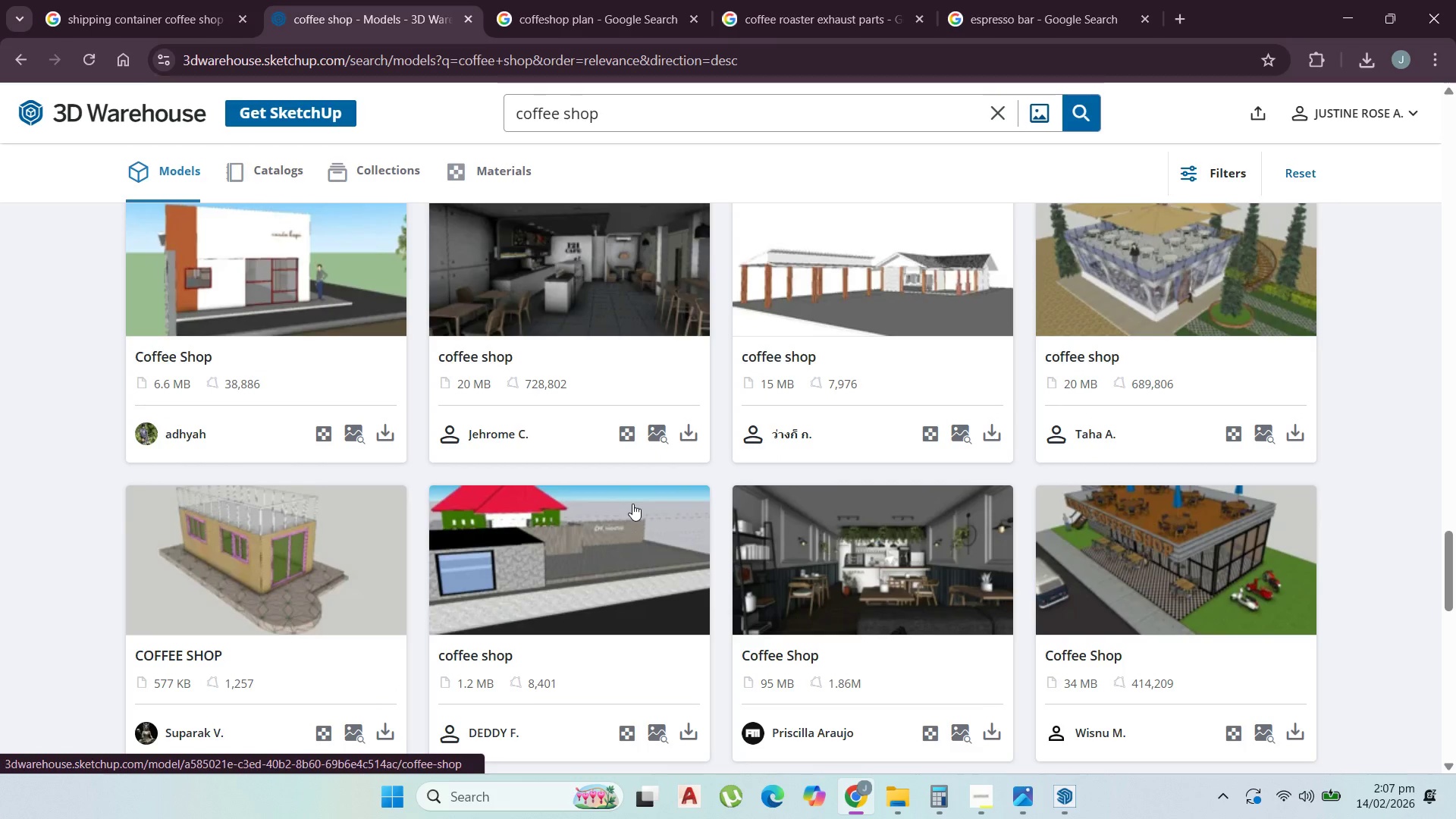 
scroll: coordinate [635, 502], scroll_direction: down, amount: 5.0
 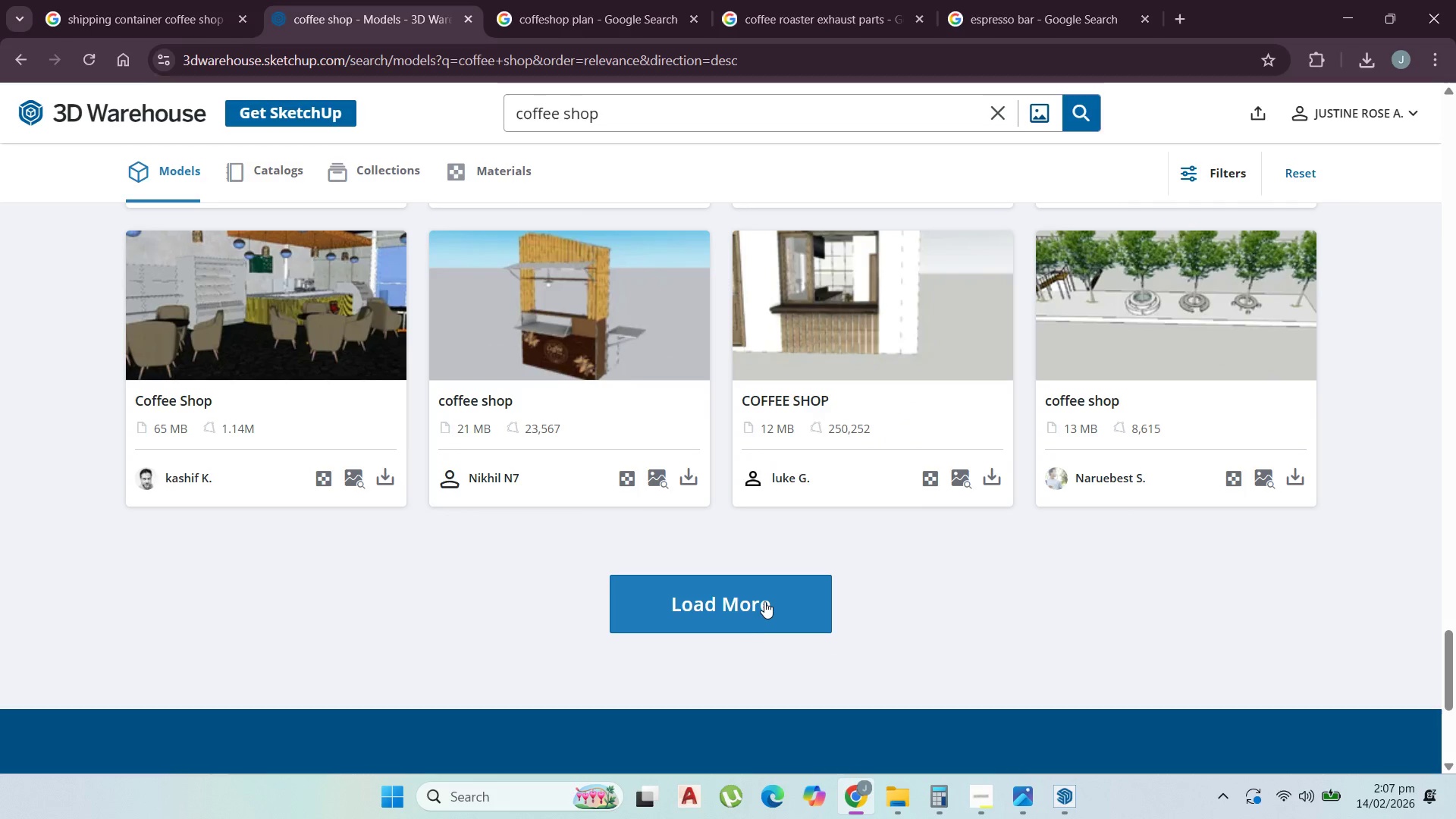 
left_click([763, 604])
 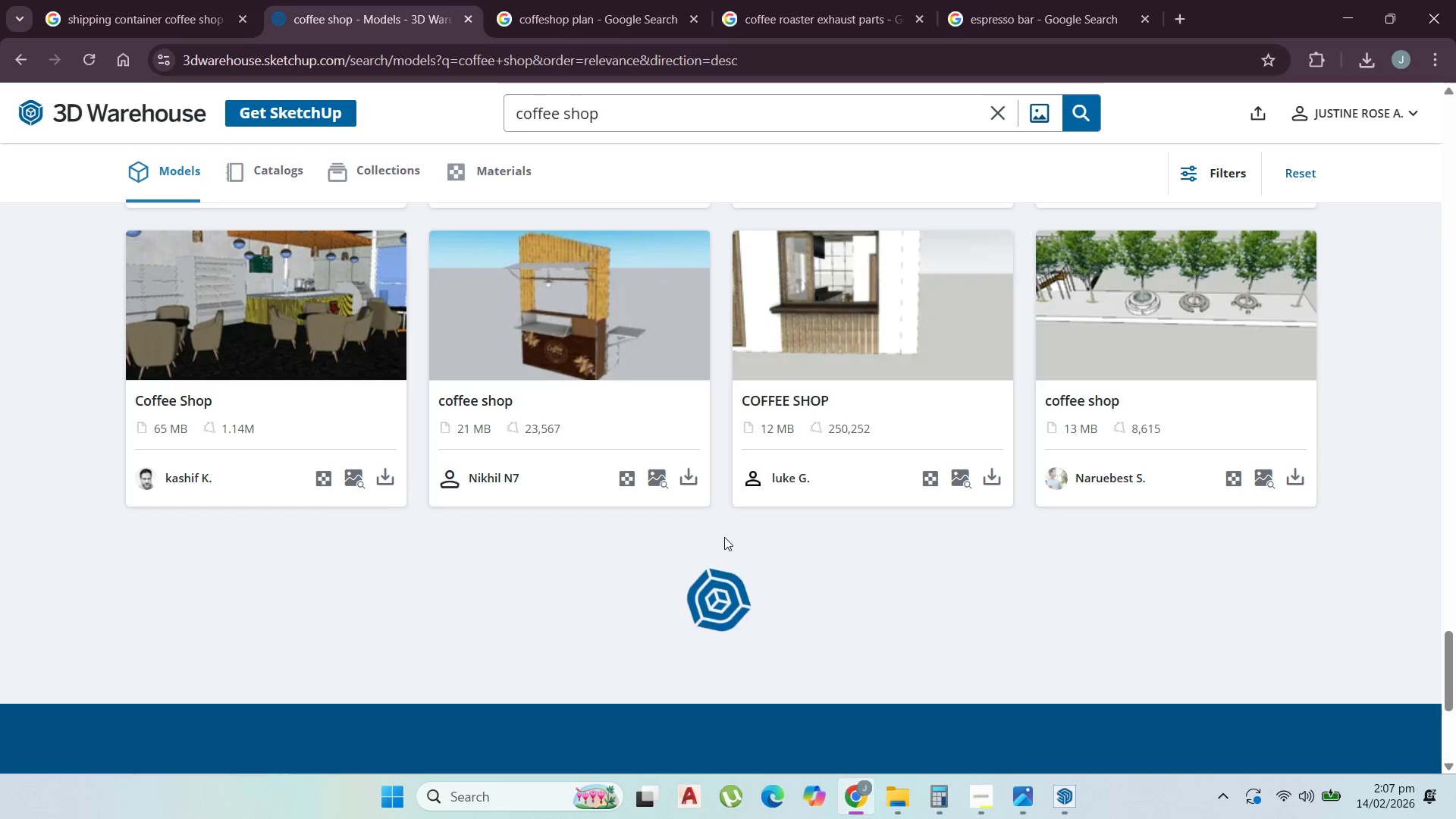 
scroll: coordinate [729, 535], scroll_direction: down, amount: 4.0
 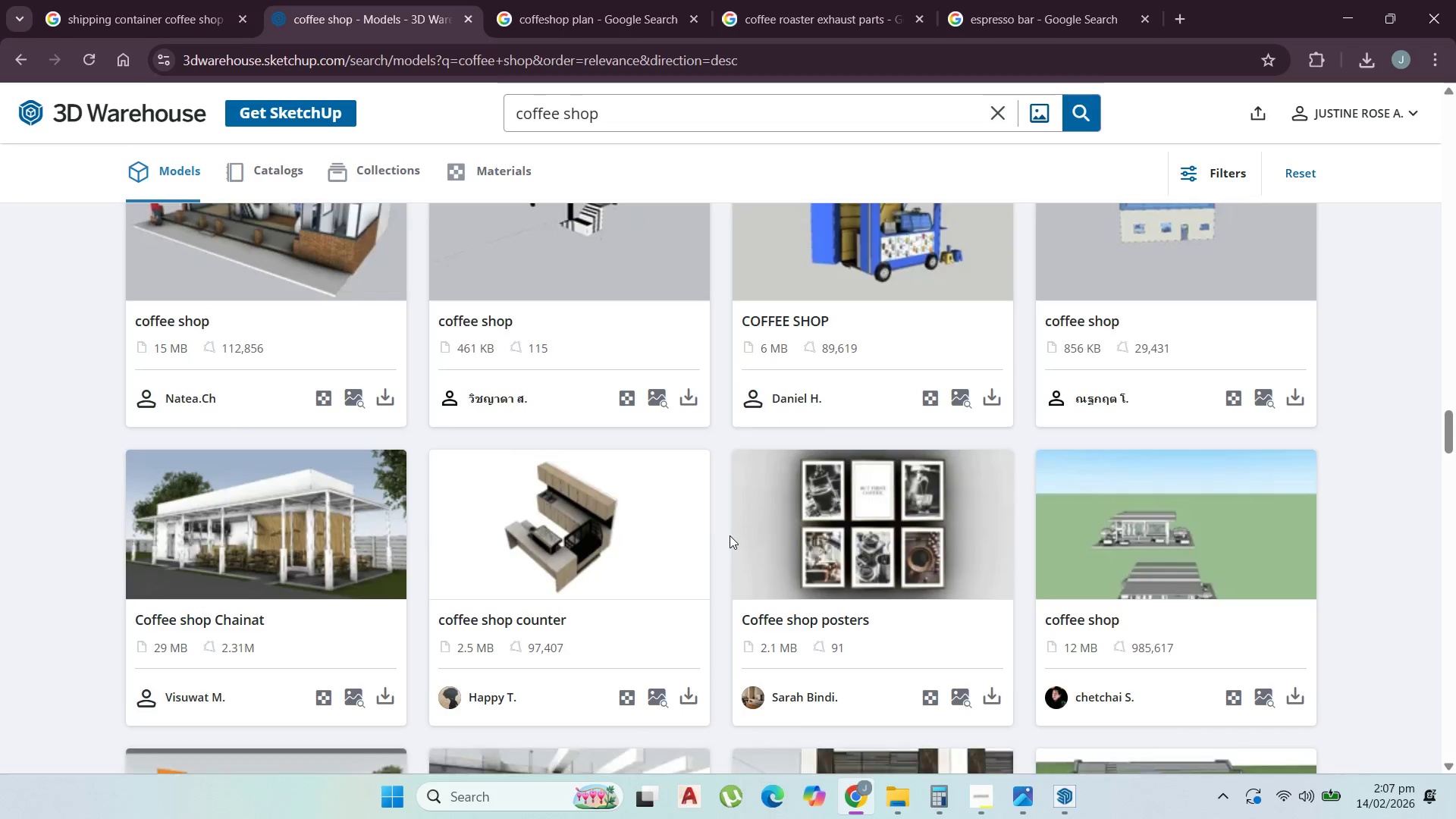 
scroll: coordinate [730, 535], scroll_direction: up, amount: 2.0
 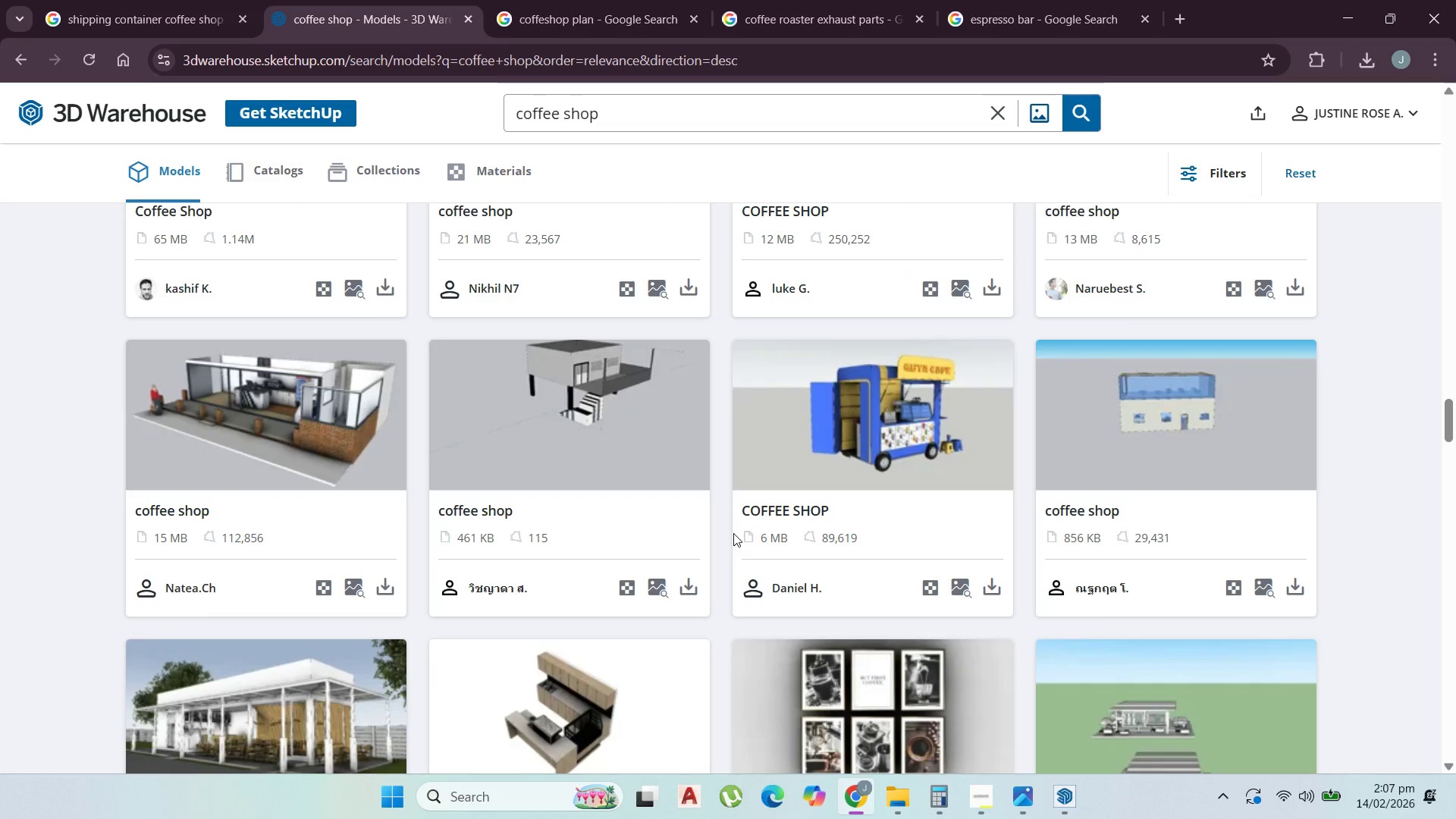 
scroll: coordinate [733, 533], scroll_direction: down, amount: 3.0
 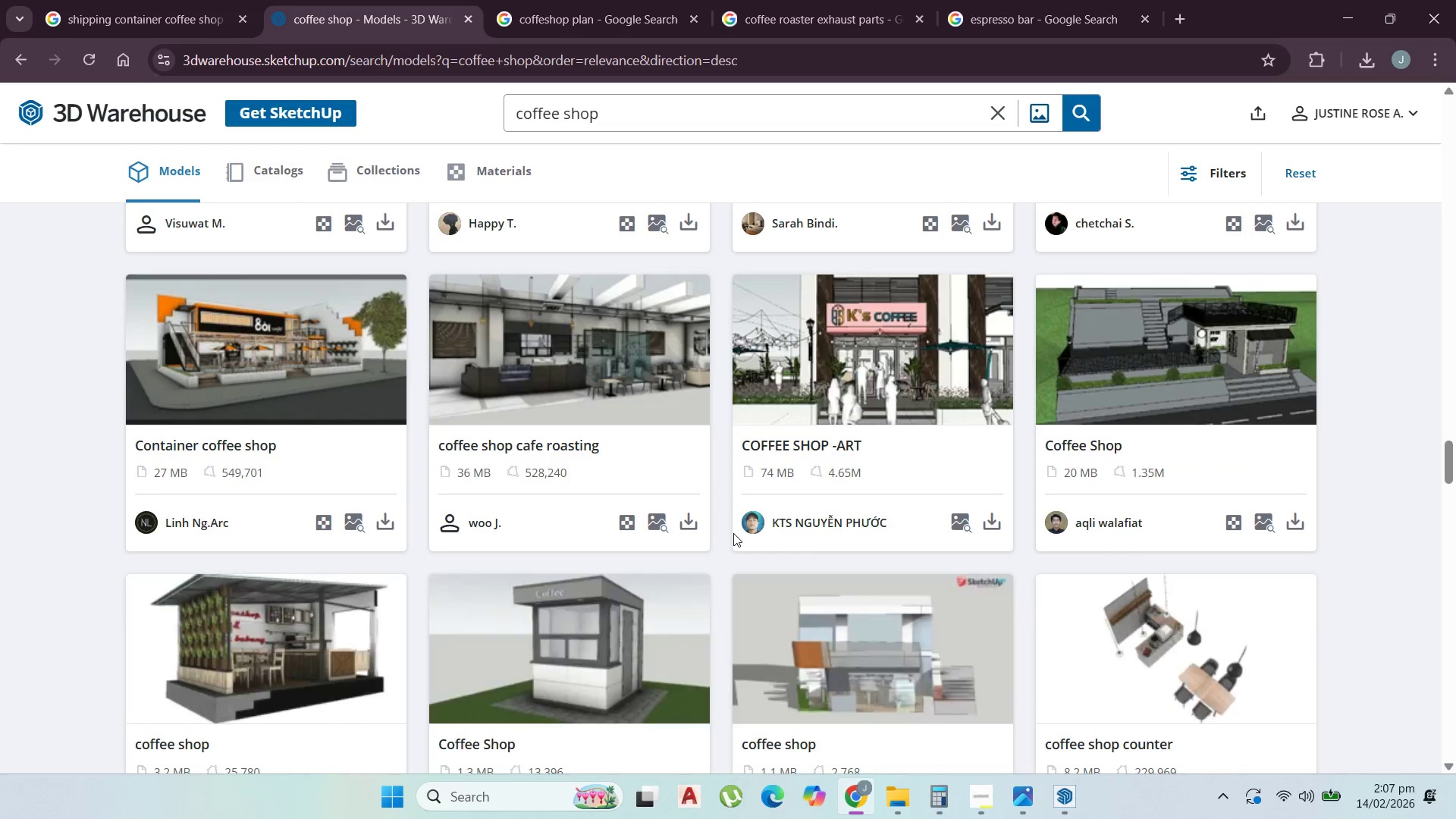 
scroll: coordinate [733, 533], scroll_direction: up, amount: 3.0
 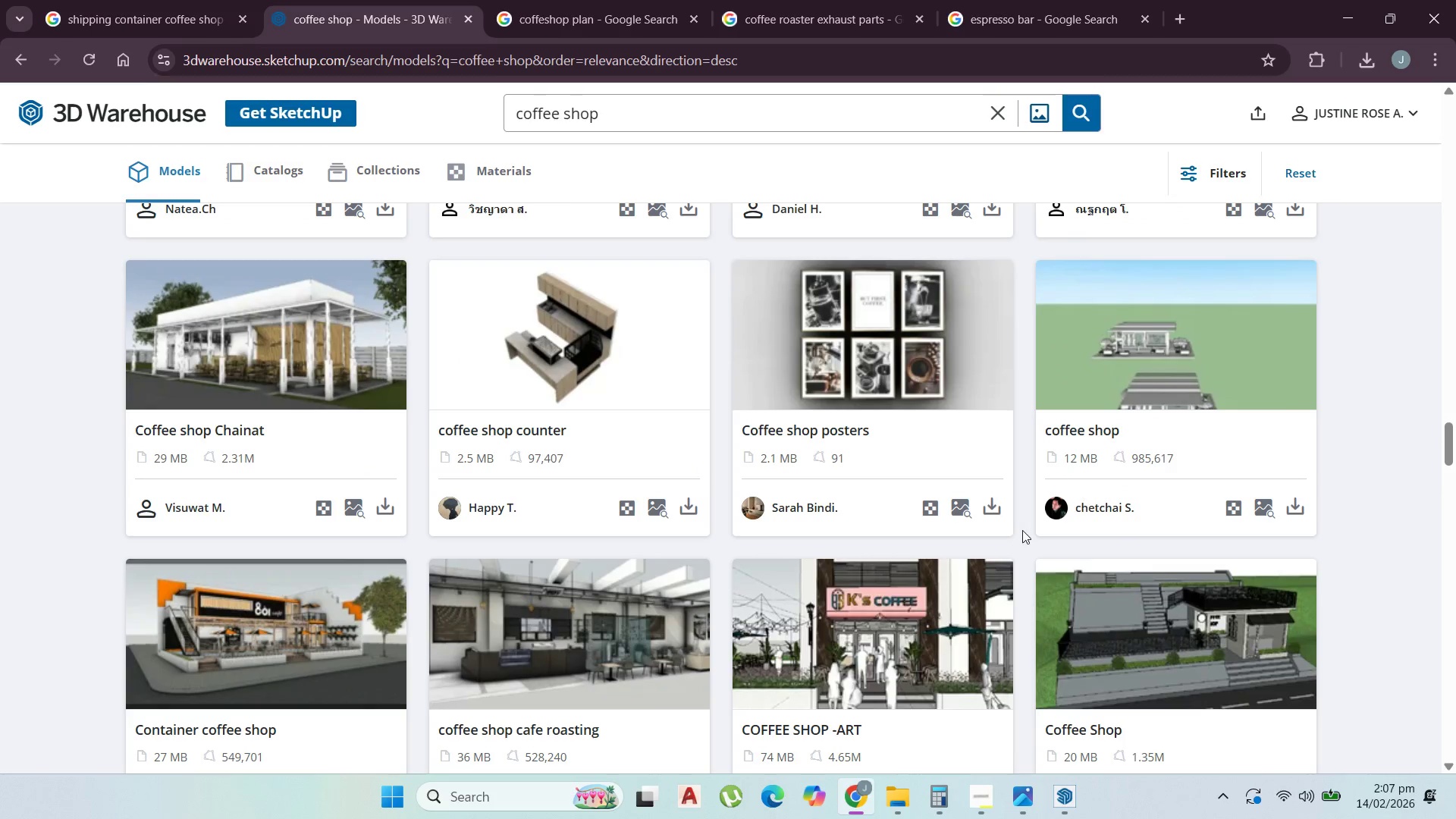 
mouse_move([987, 518])
 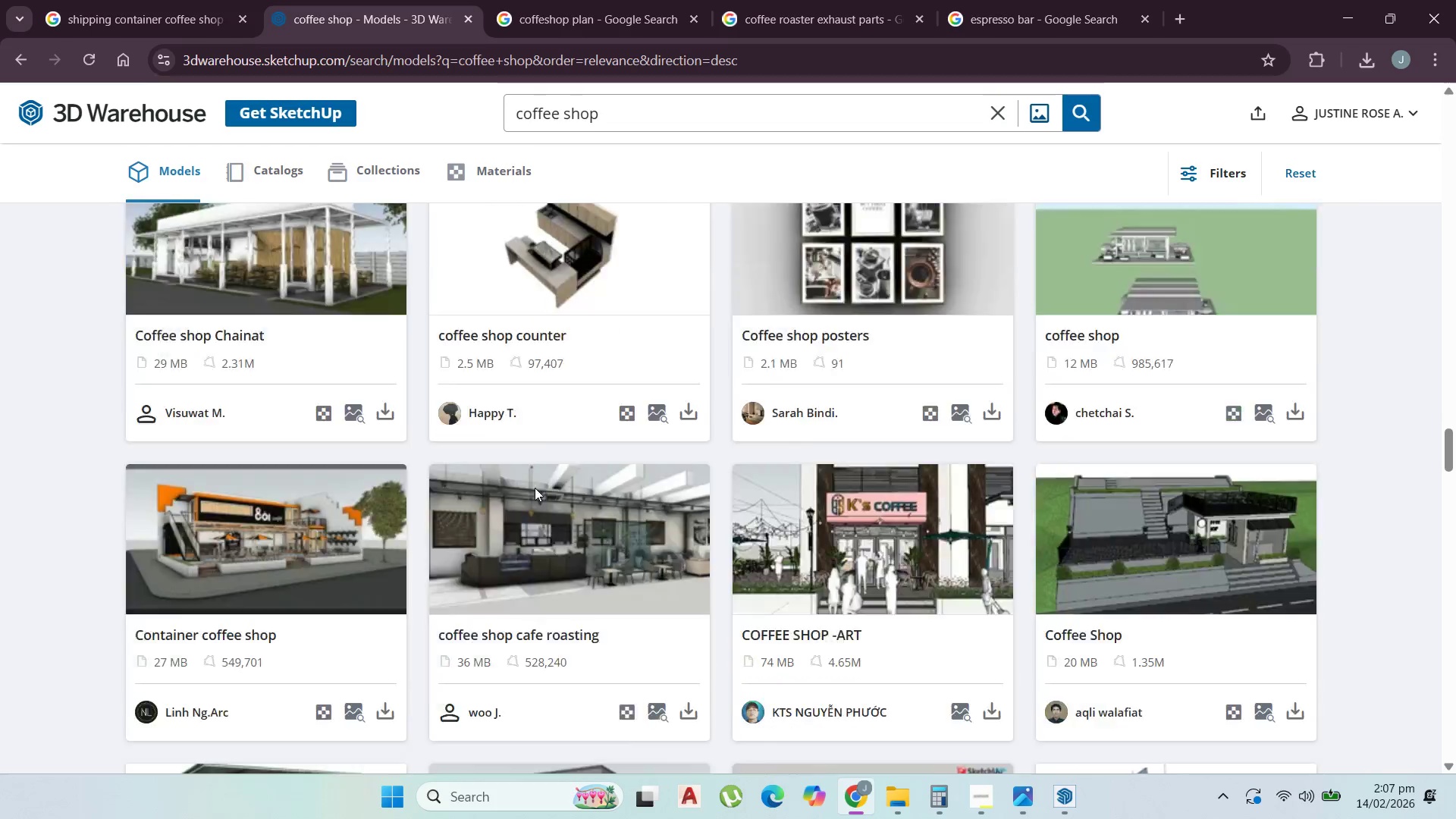 
scroll: coordinate [833, 519], scroll_direction: down, amount: 22.0
 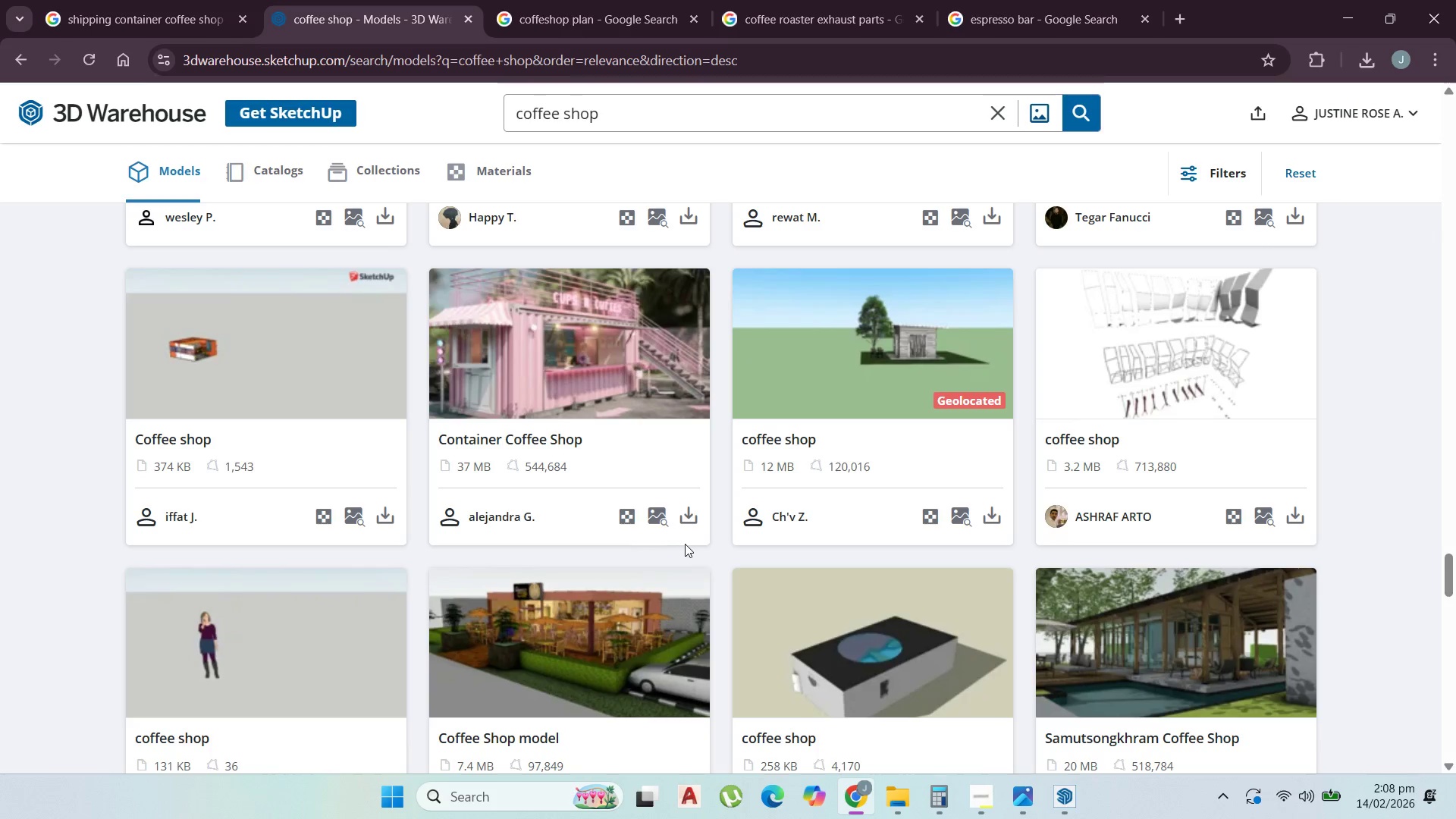 
wait(16.97)
 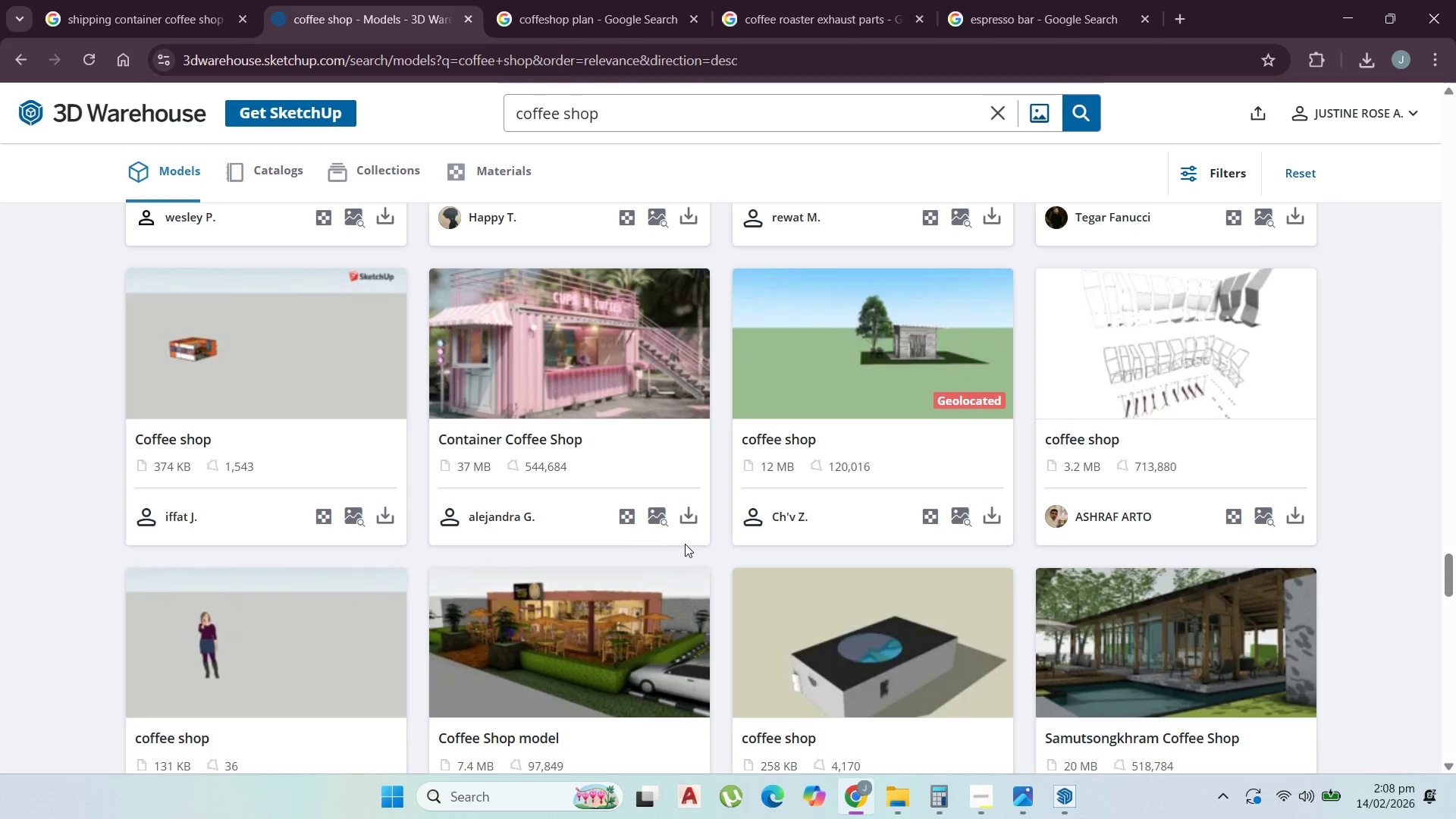 
scroll: coordinate [599, 523], scroll_direction: down, amount: 4.0
 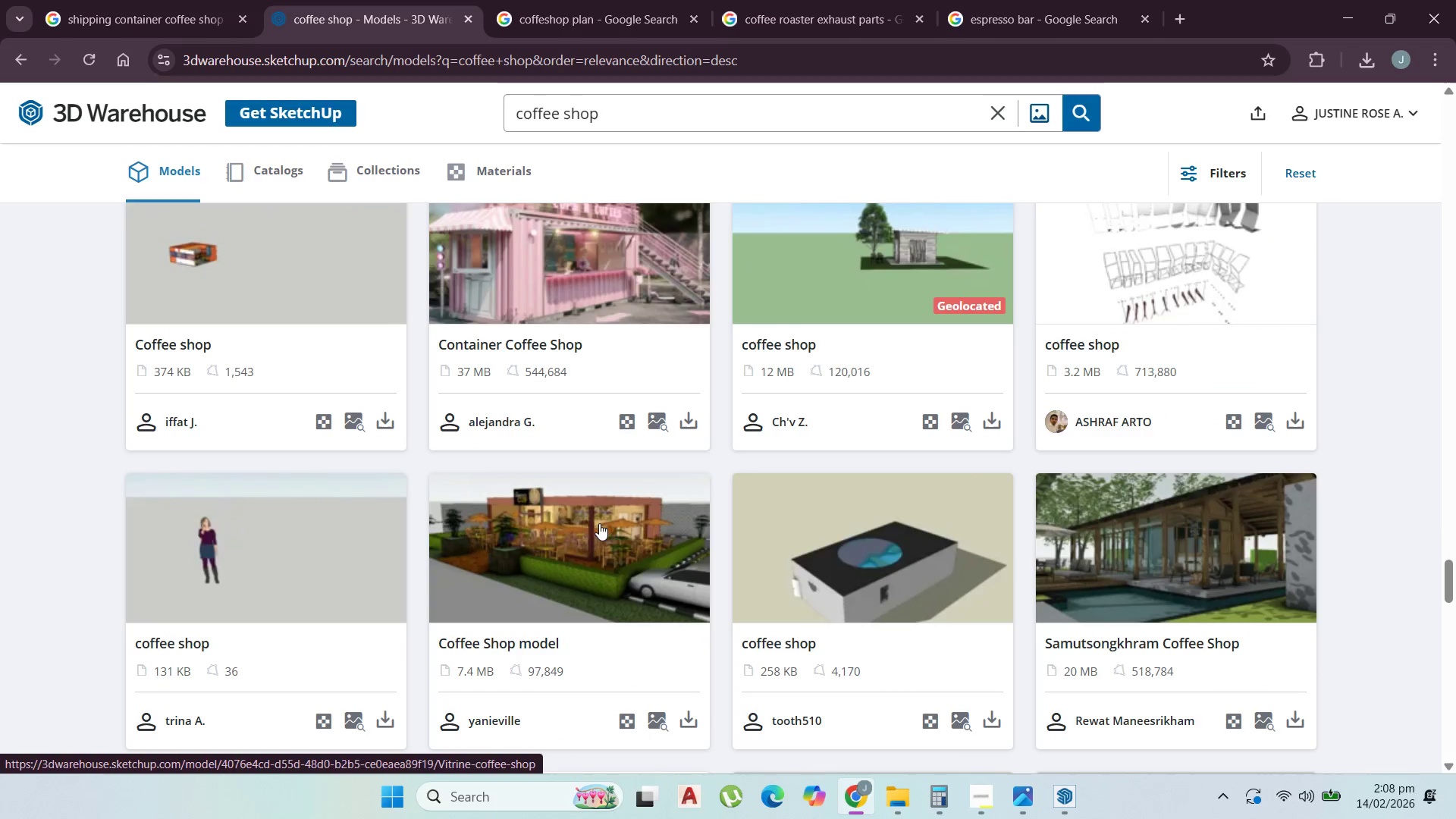 
scroll: coordinate [599, 523], scroll_direction: up, amount: 5.0
 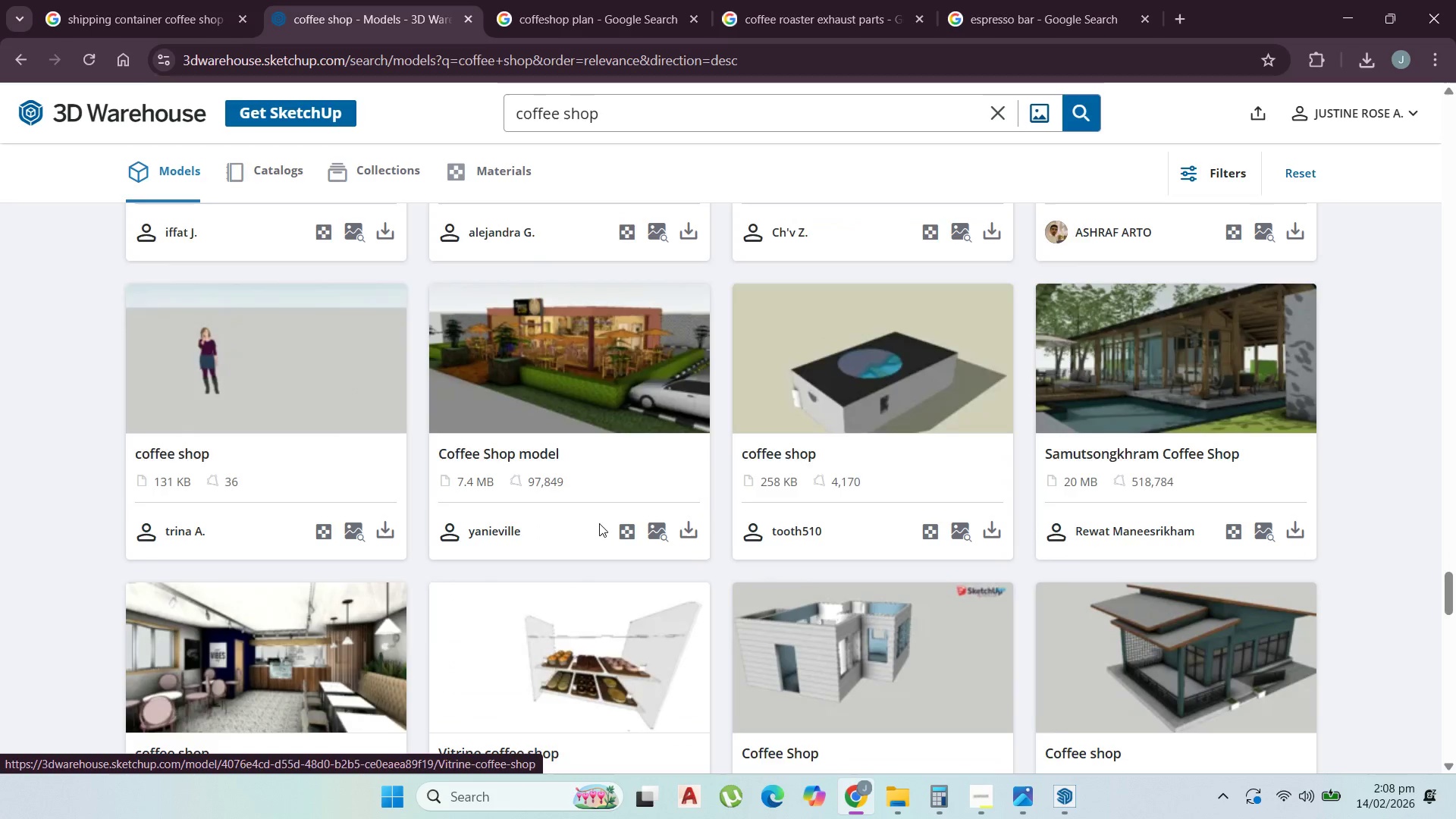 
scroll: coordinate [599, 523], scroll_direction: down, amount: 5.0
 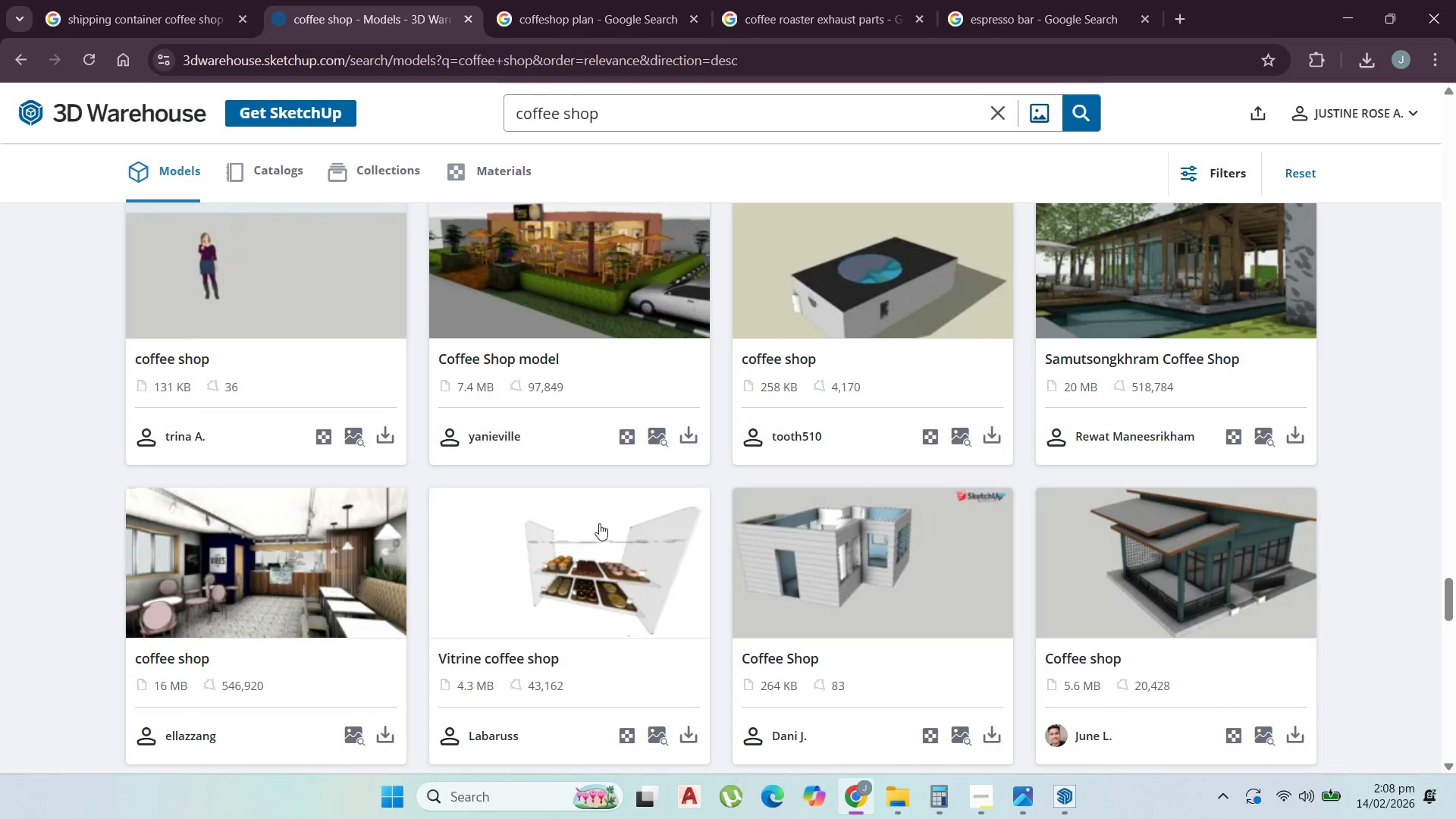 
scroll: coordinate [601, 523], scroll_direction: up, amount: 3.0
 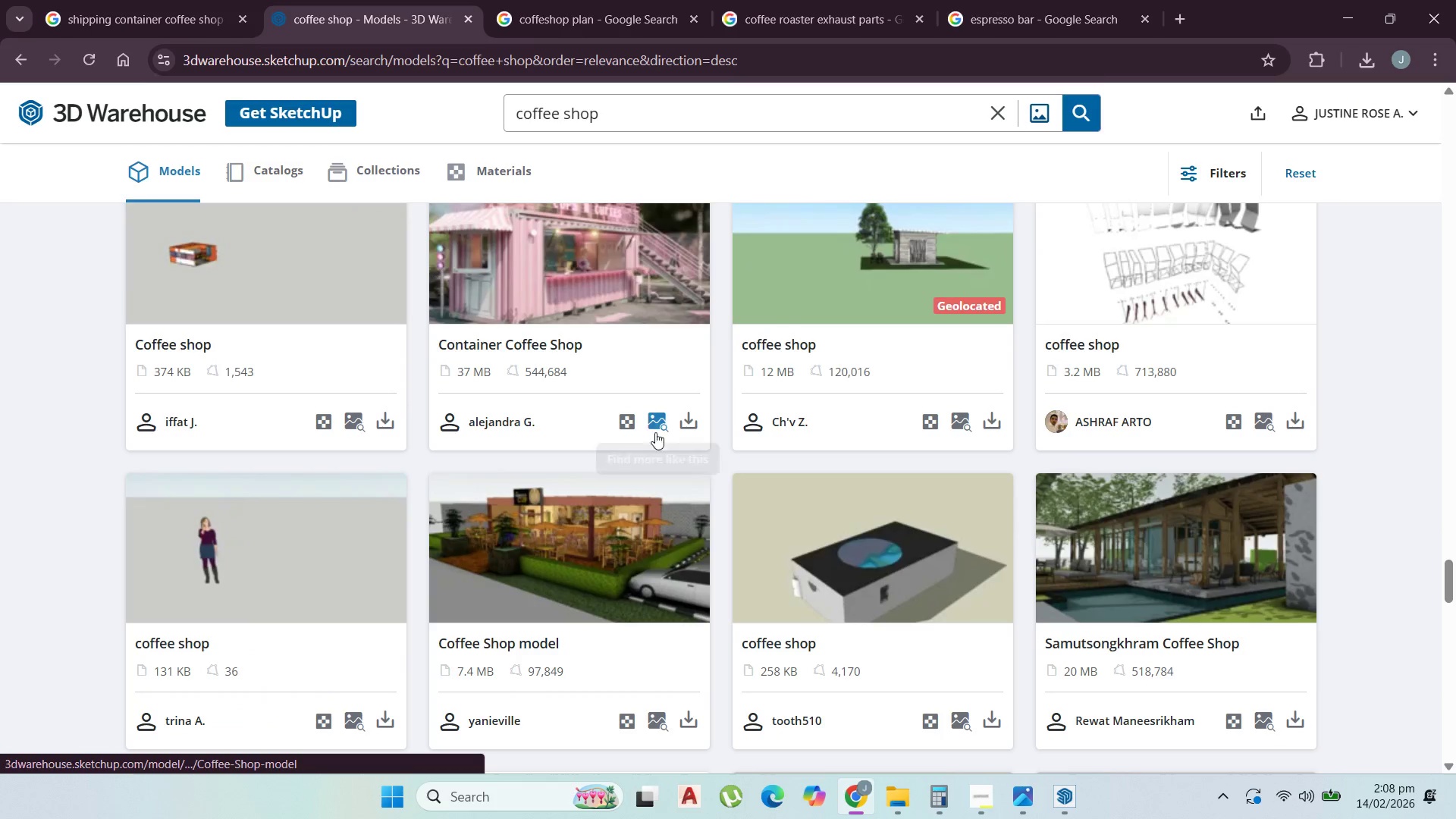 
left_click([692, 422])
 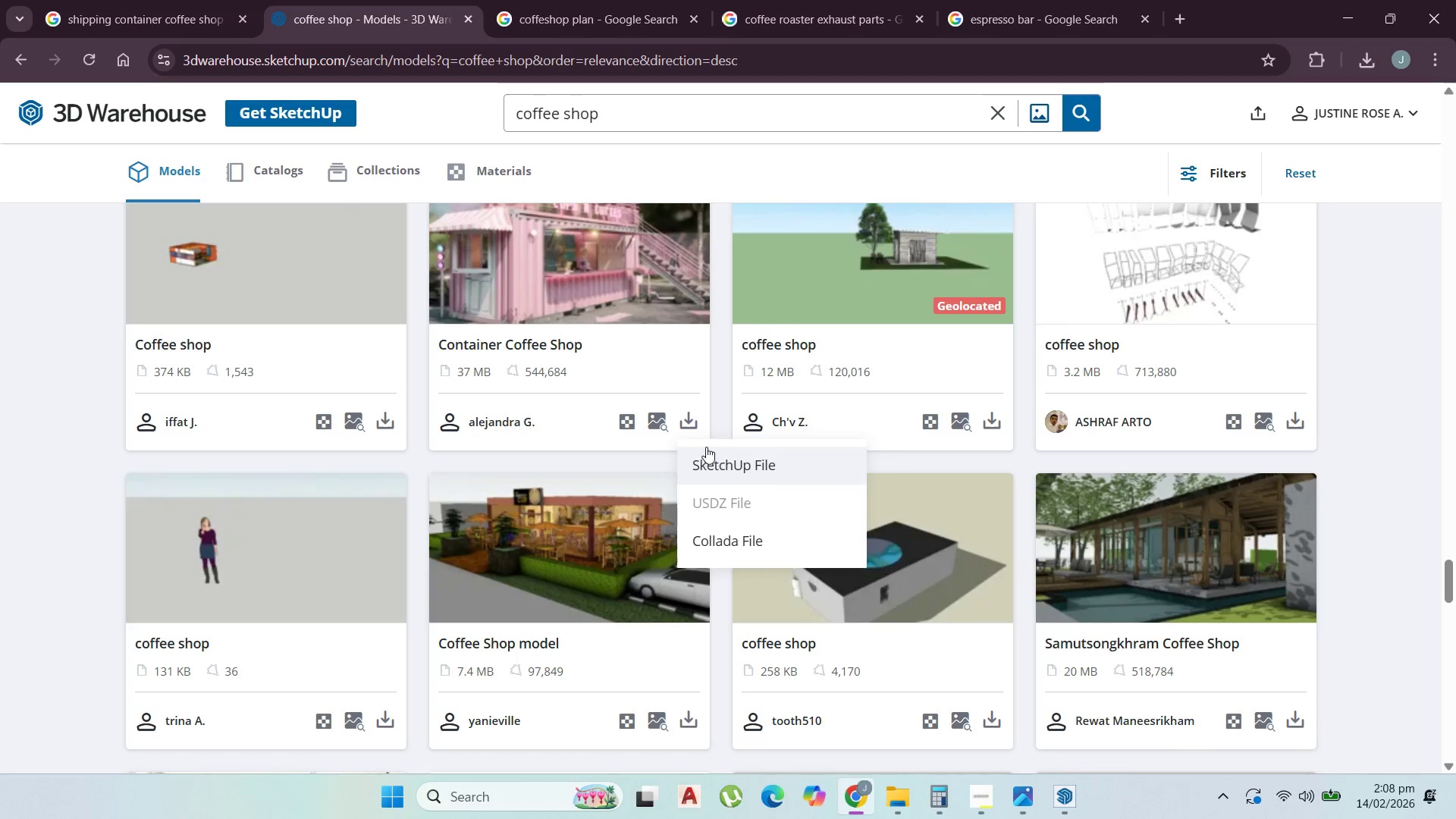 
left_click([726, 469])
 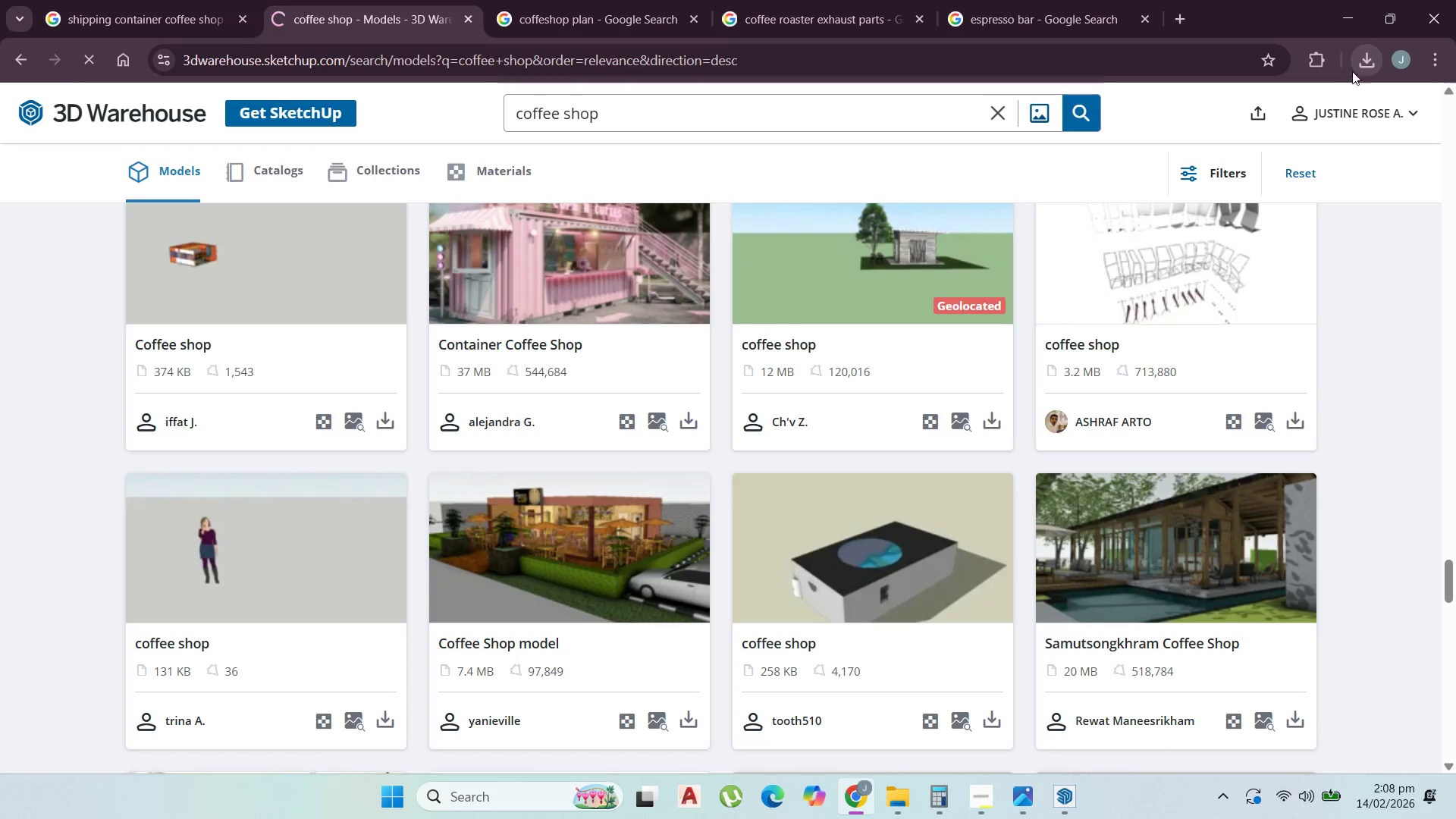 
left_click([1374, 71])
 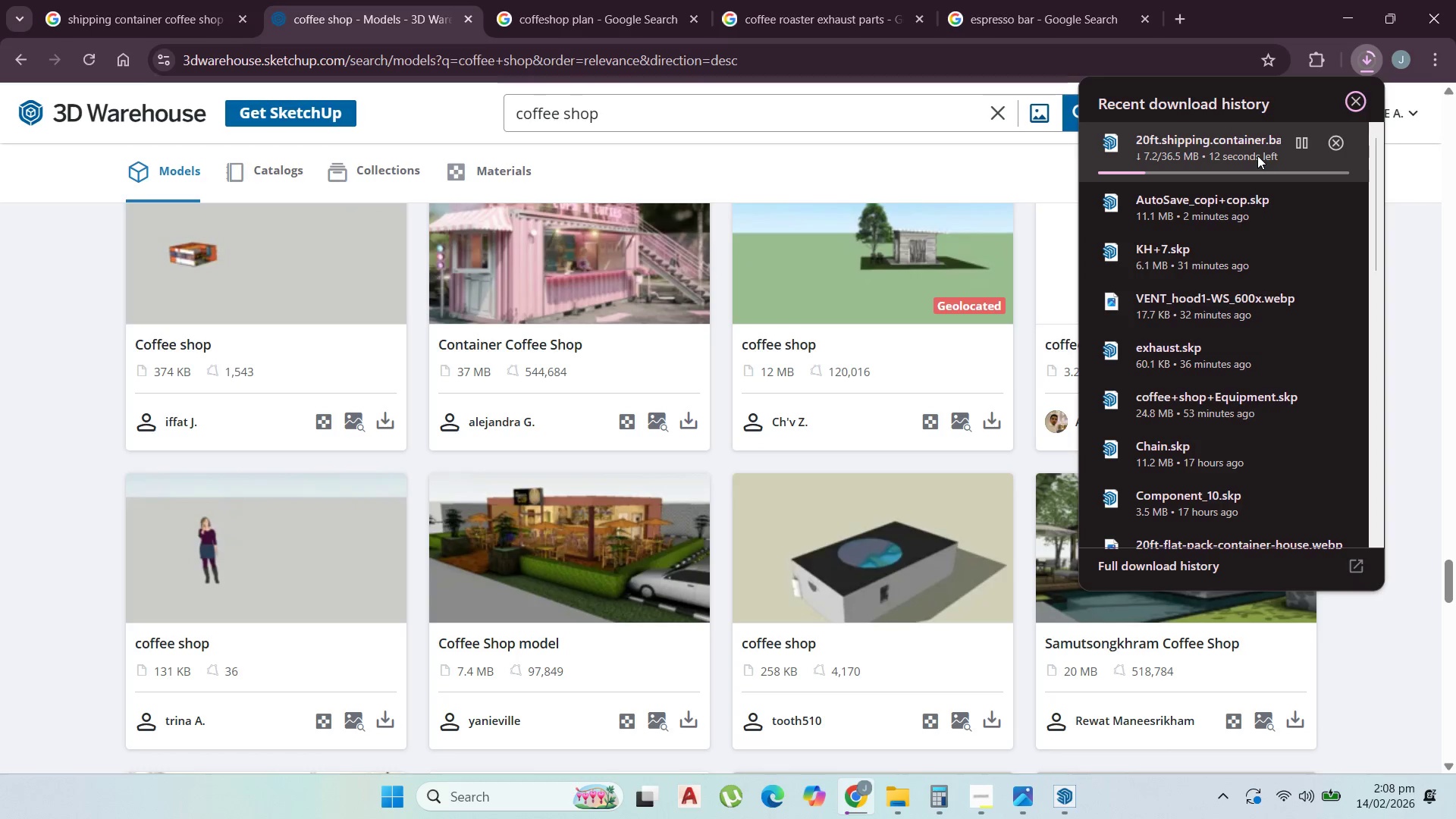 
scroll: coordinate [773, 446], scroll_direction: down, amount: 10.0
 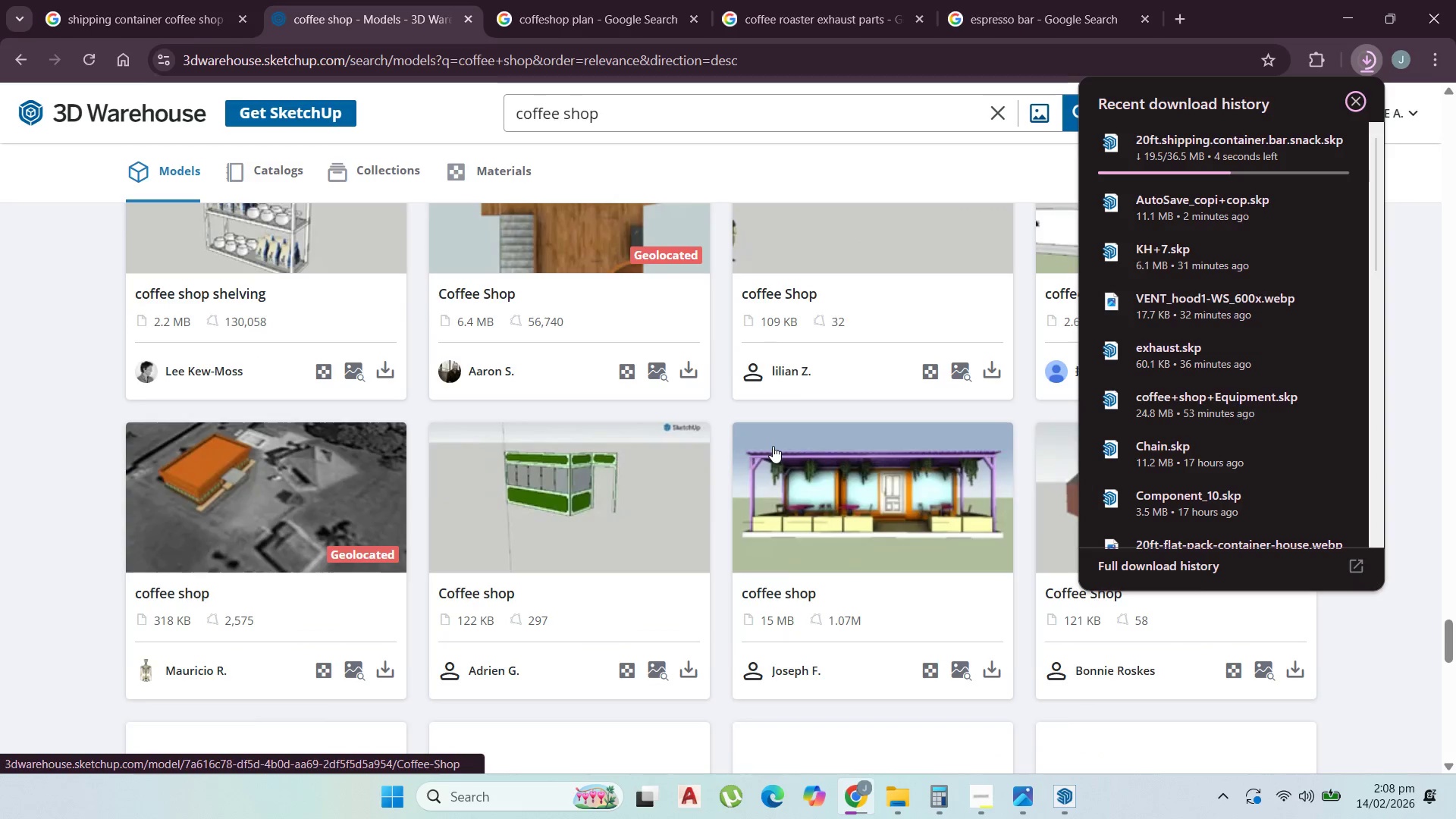 
scroll: coordinate [773, 446], scroll_direction: up, amount: 1.0
 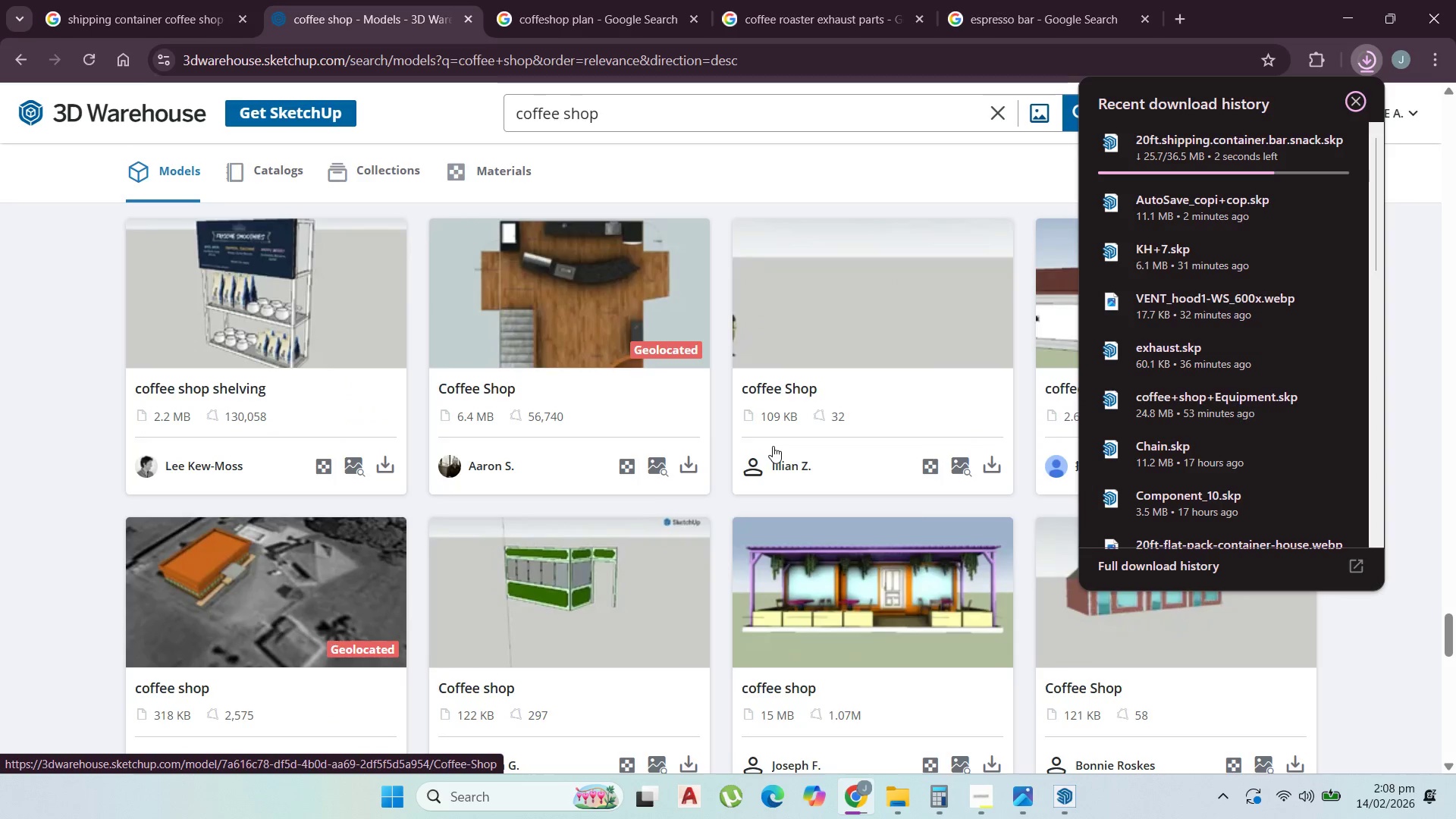 
scroll: coordinate [773, 445], scroll_direction: none, amount: 0.0
 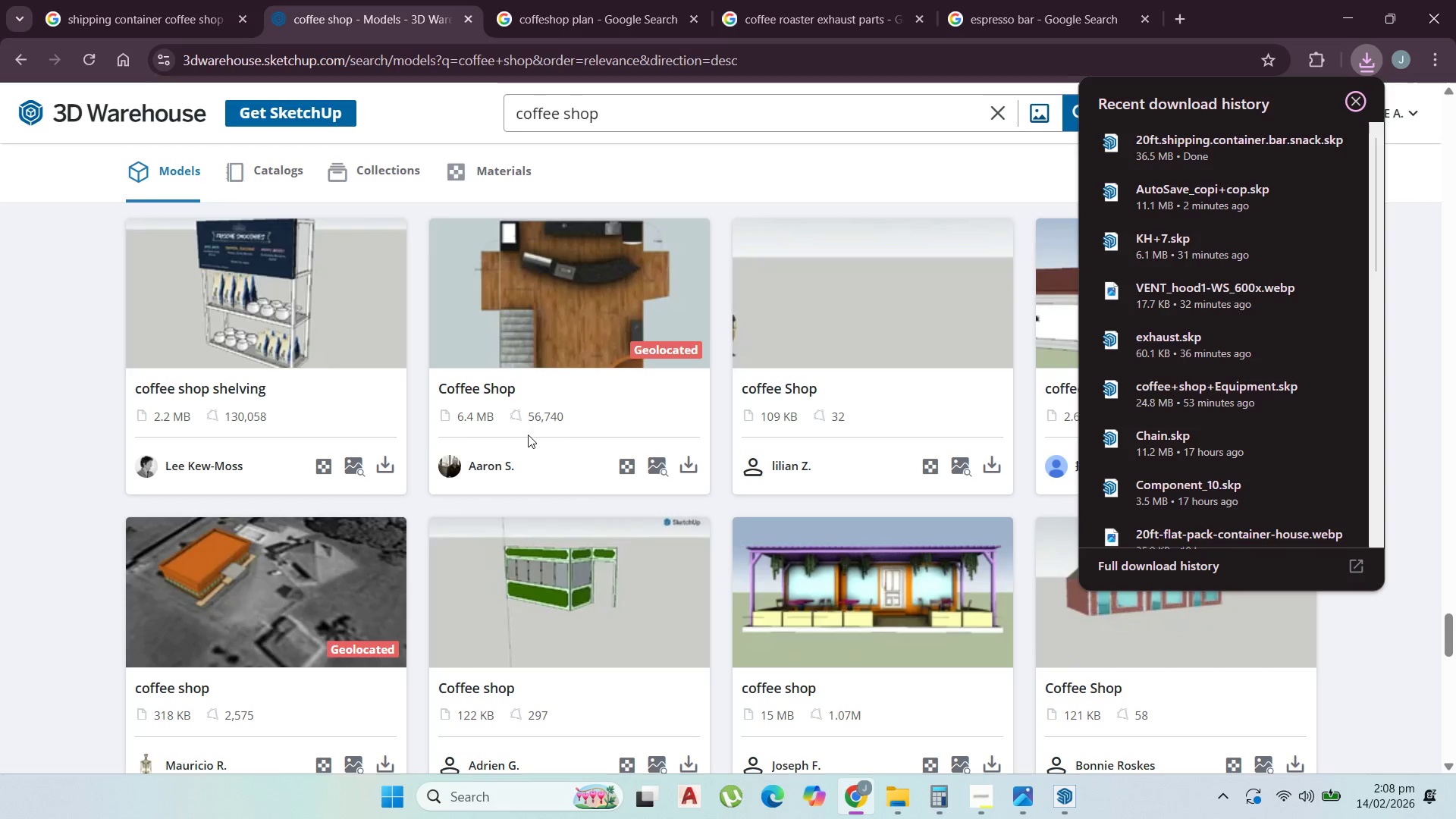 
left_click([1187, 141])
 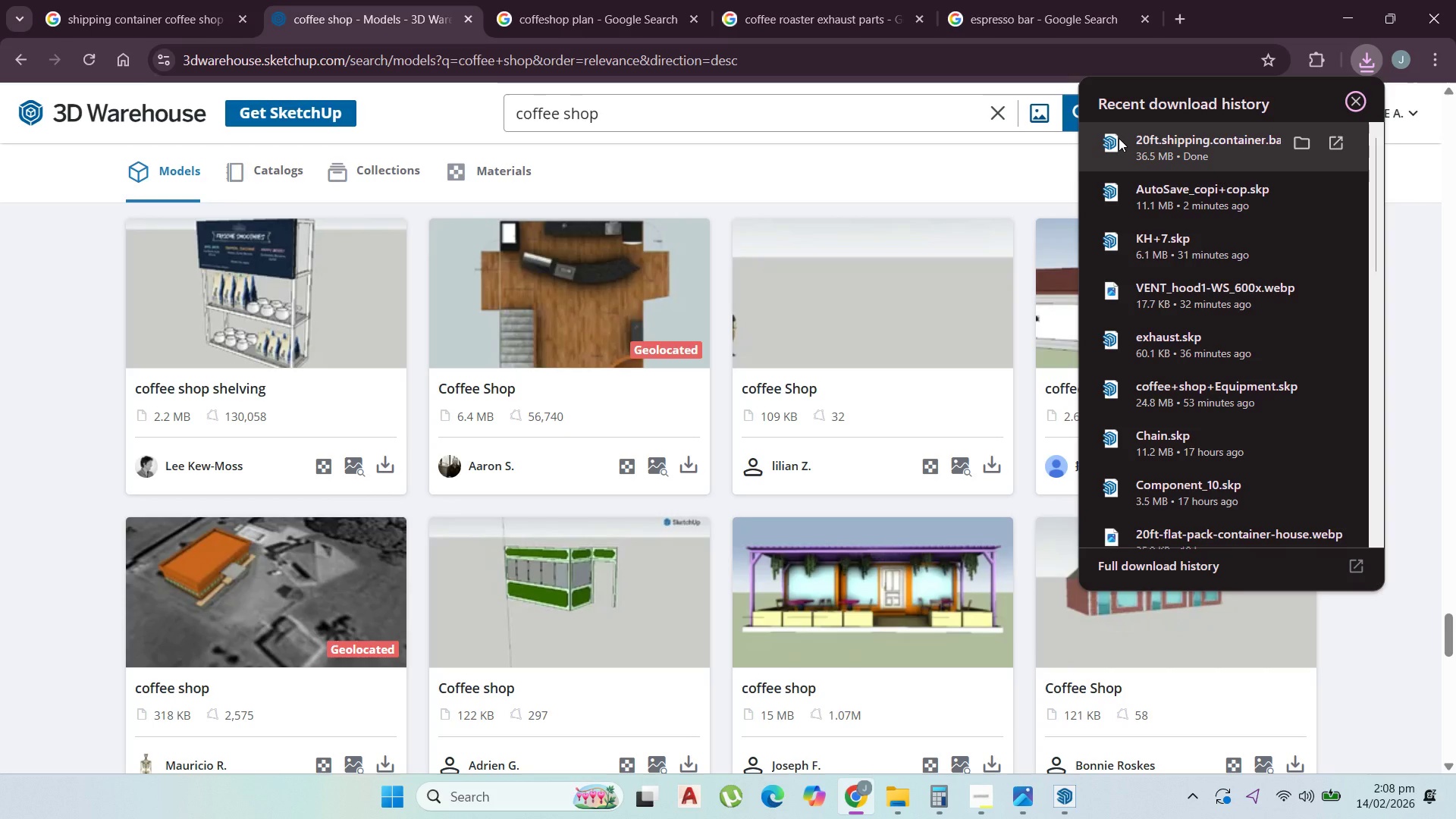 
scroll: coordinate [735, 406], scroll_direction: down, amount: 13.0
 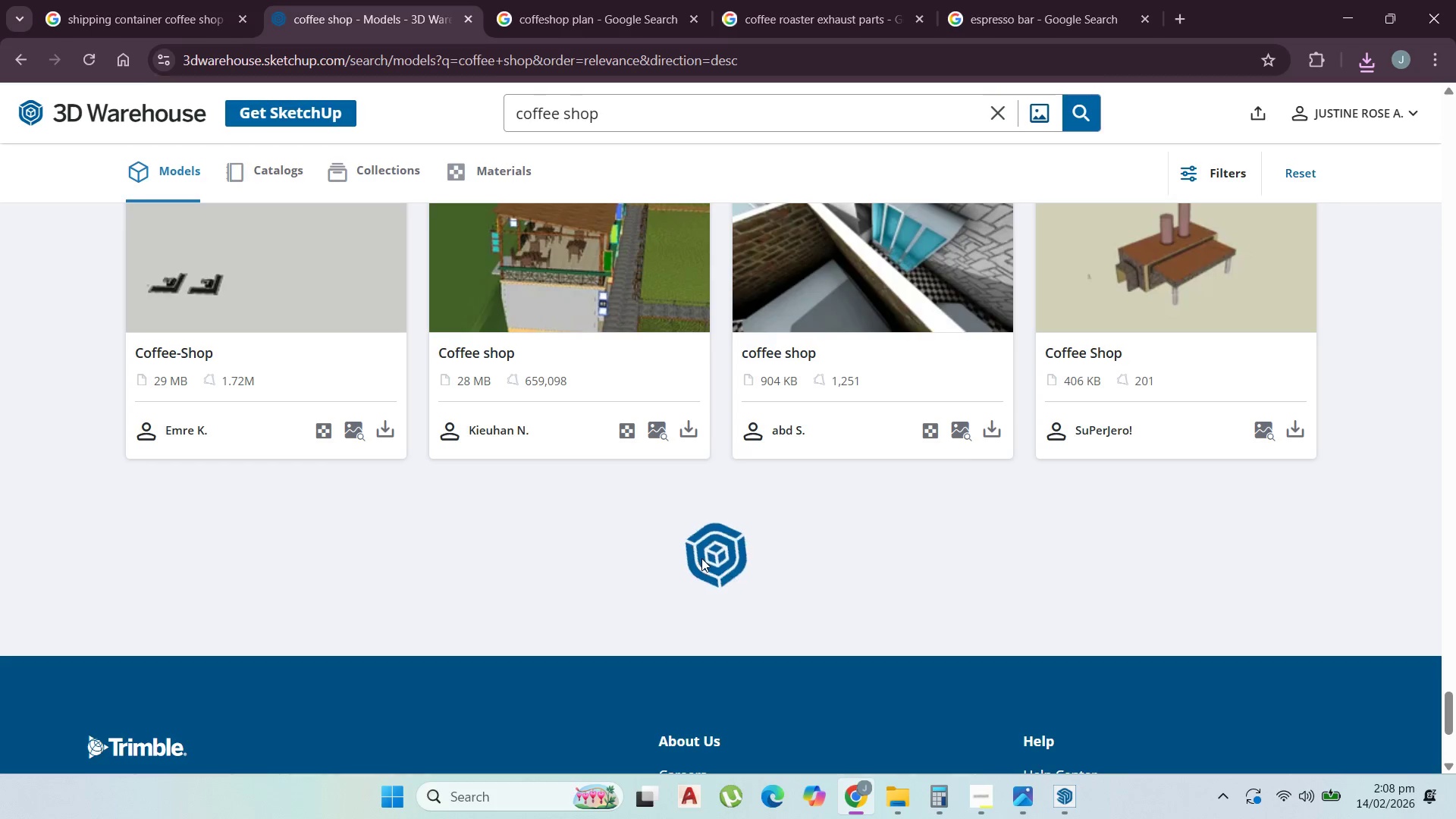 
scroll: coordinate [598, 516], scroll_direction: up, amount: 26.0
 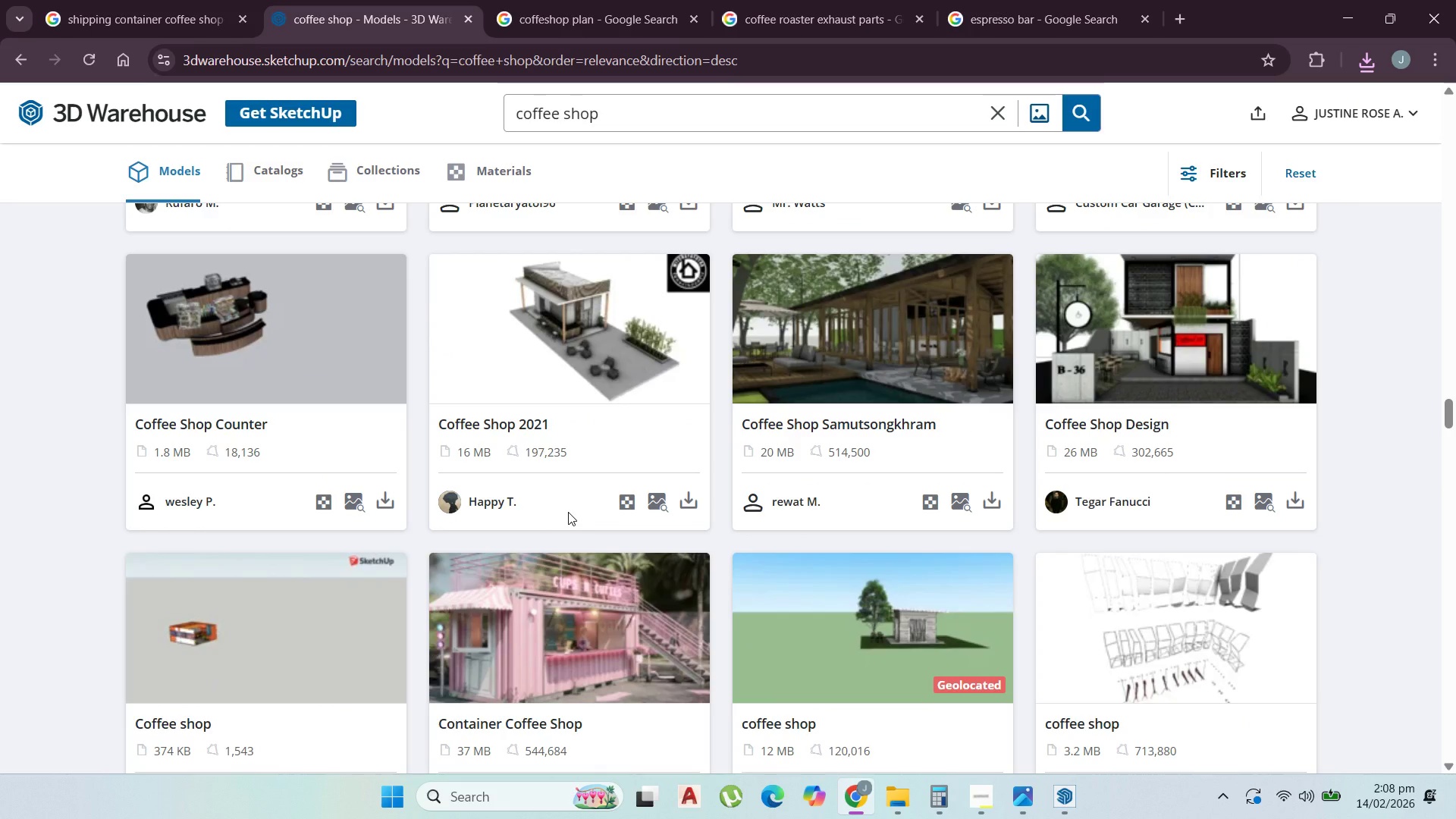 
scroll: coordinate [568, 512], scroll_direction: down, amount: 2.0
 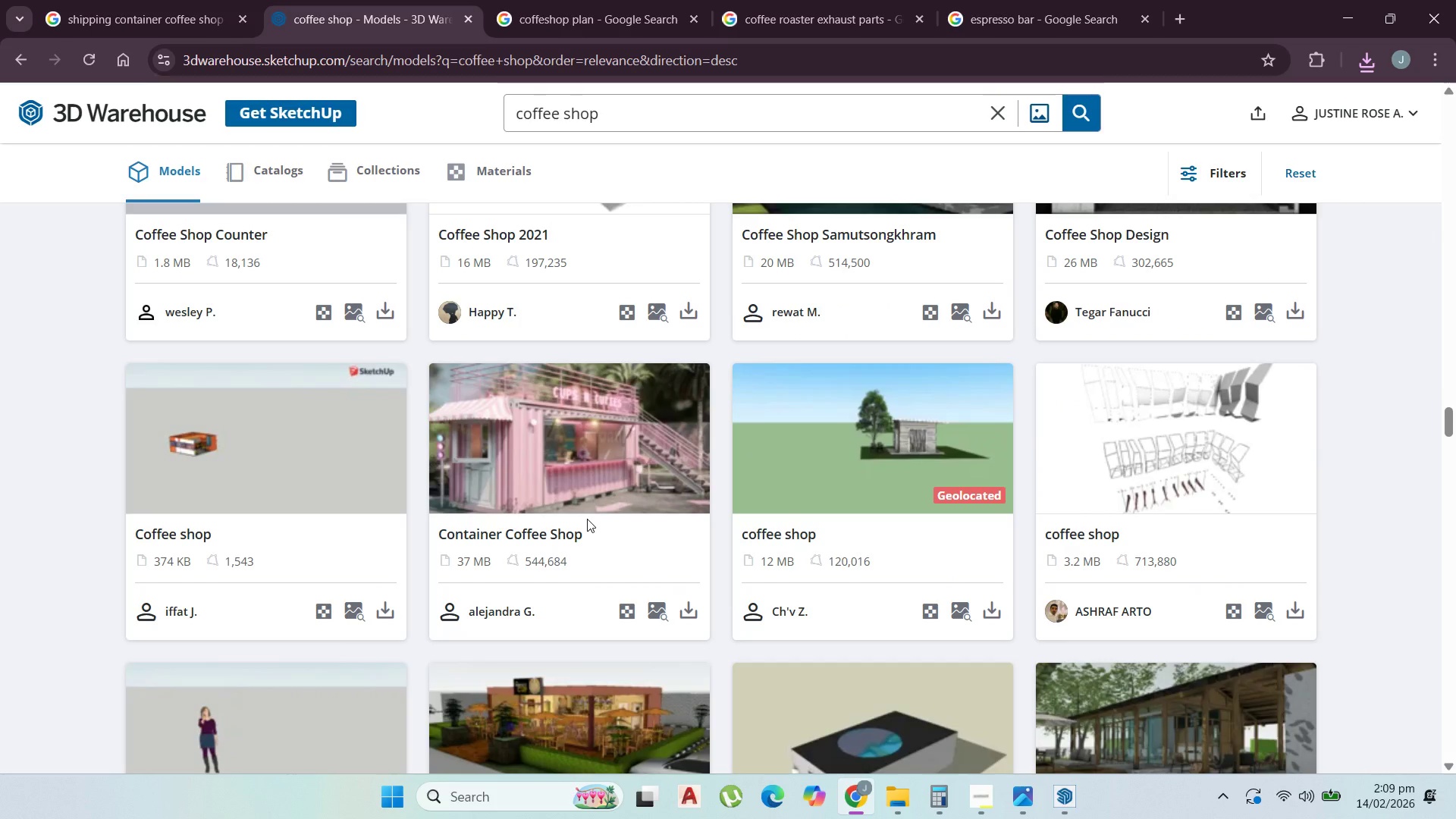 
left_click([1003, 793])
 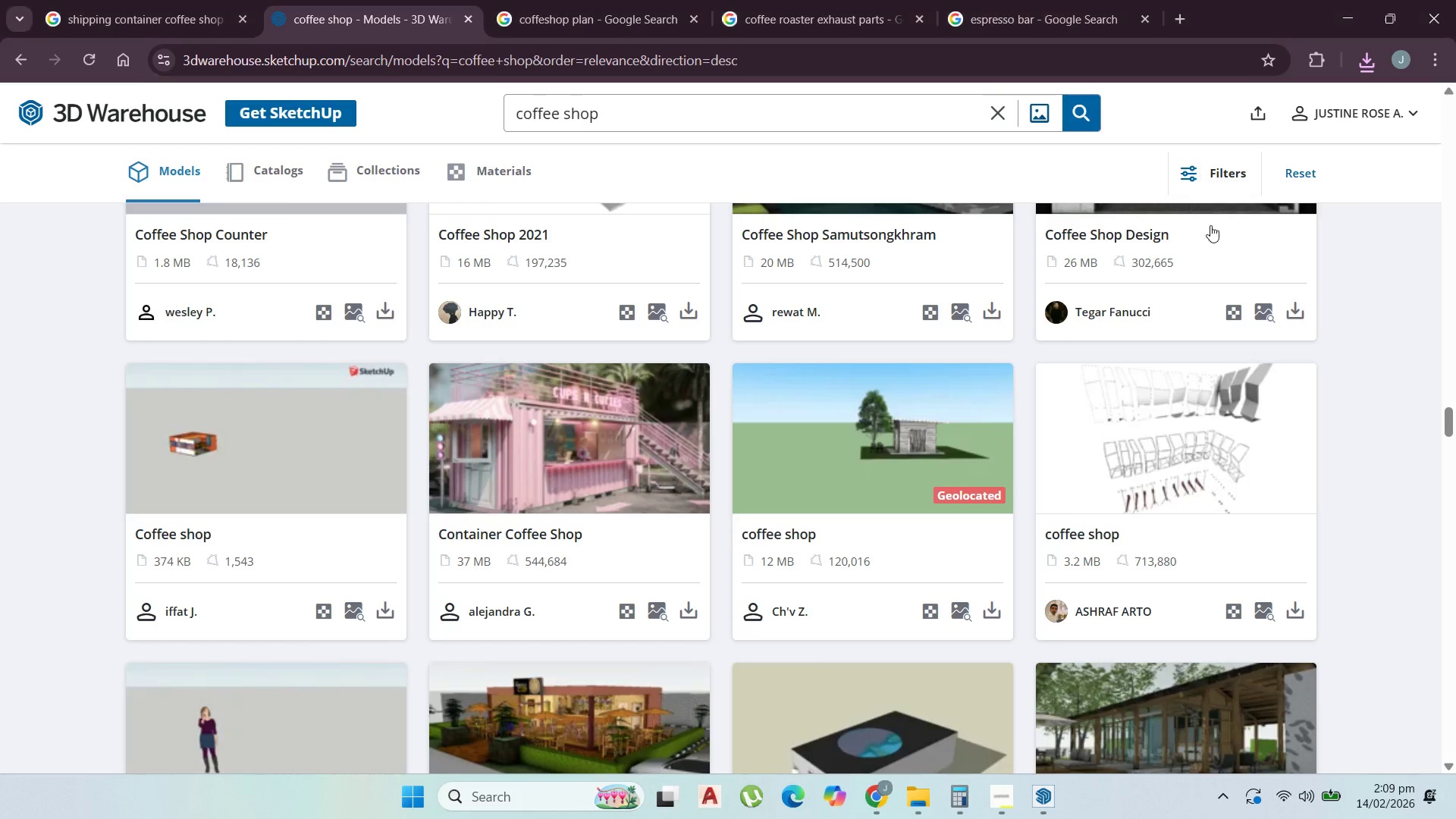 
left_click([984, 804])